 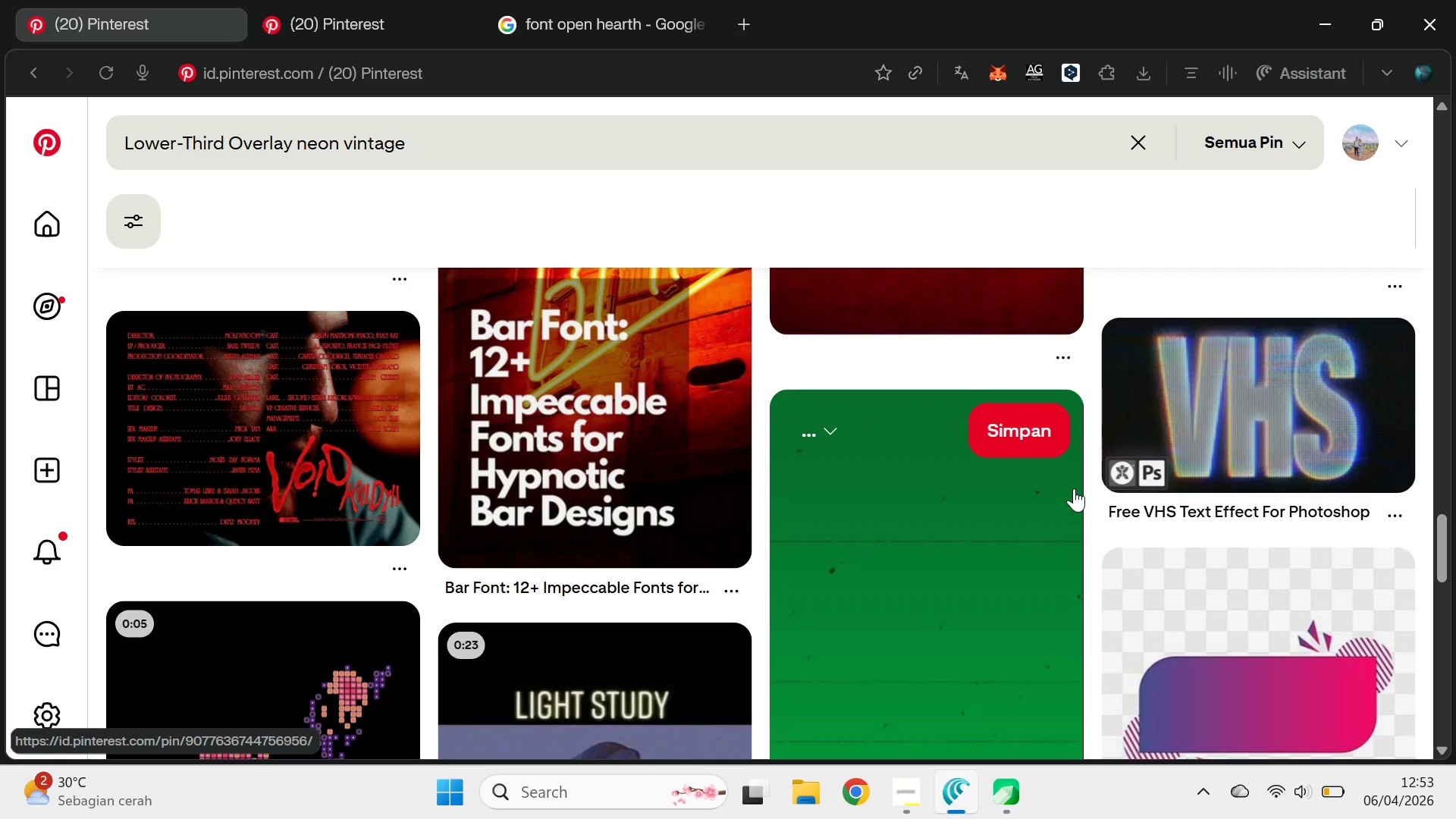 
scroll: coordinate [1074, 488], scroll_direction: up, amount: 6.0
 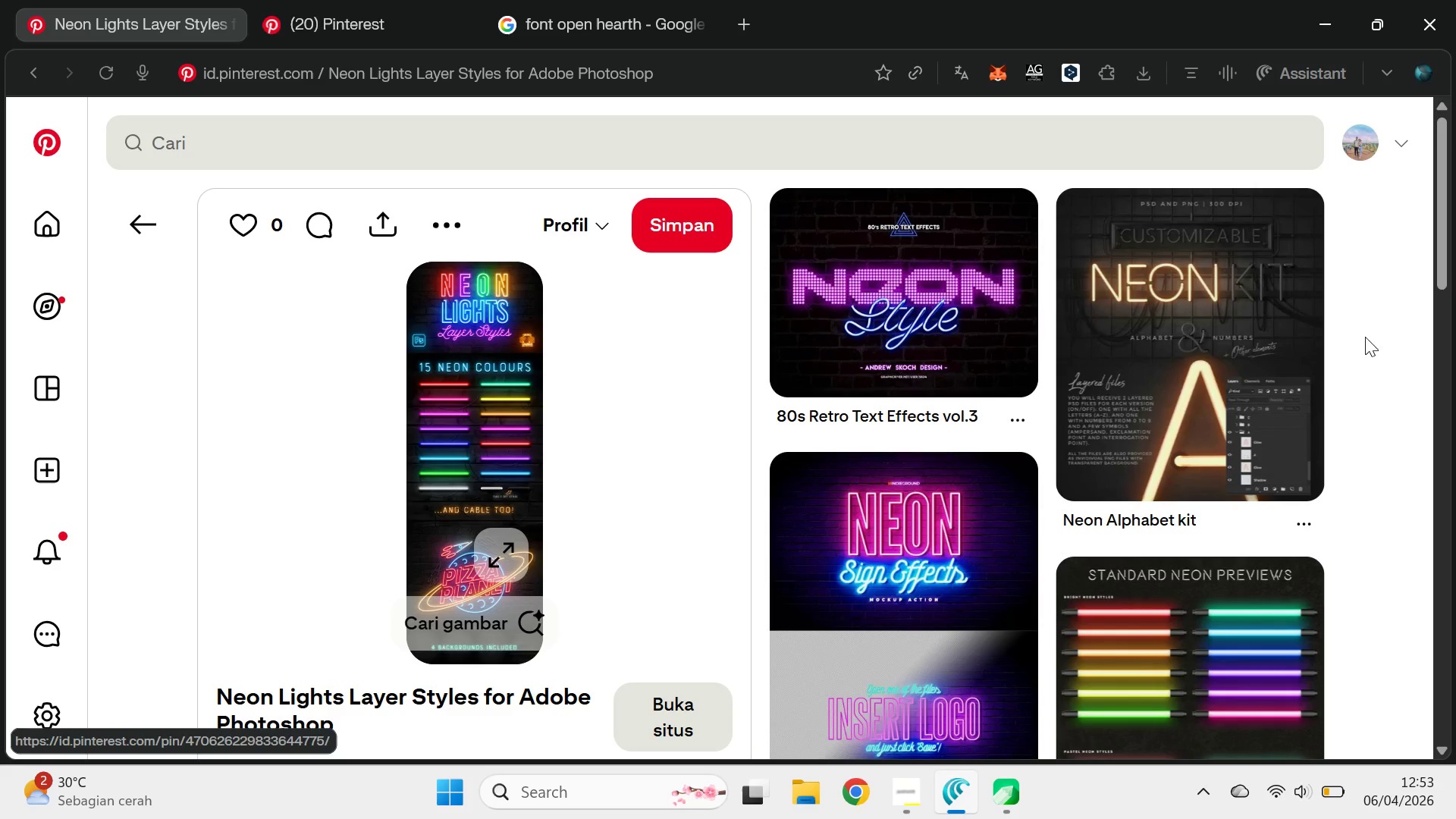 
left_click_drag(start_coordinate=[1444, 205], to_coordinate=[1402, 620])
 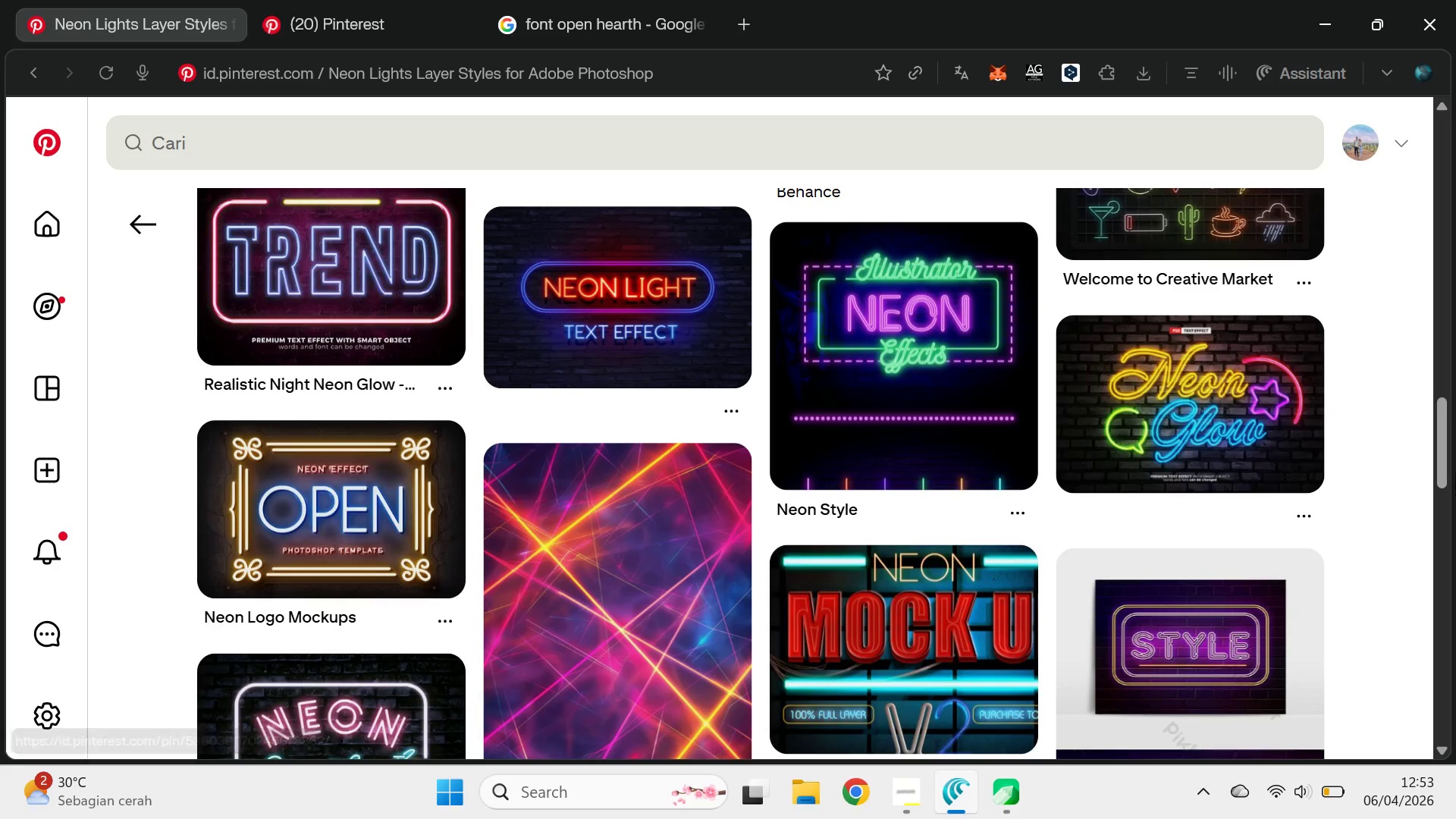 
left_click_drag(start_coordinate=[1442, 435], to_coordinate=[1434, 556])
 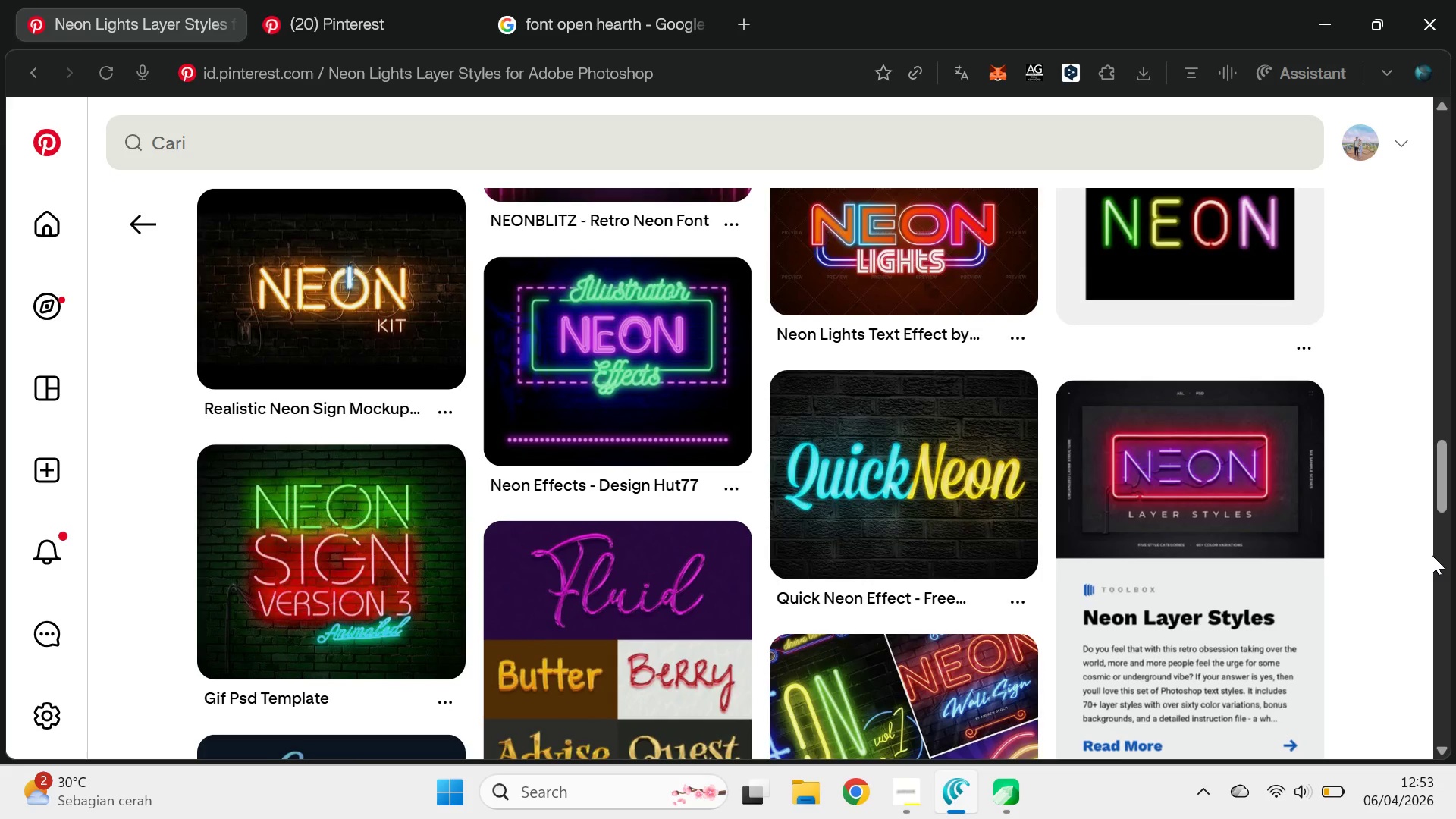 
key(Alt+Tab)
 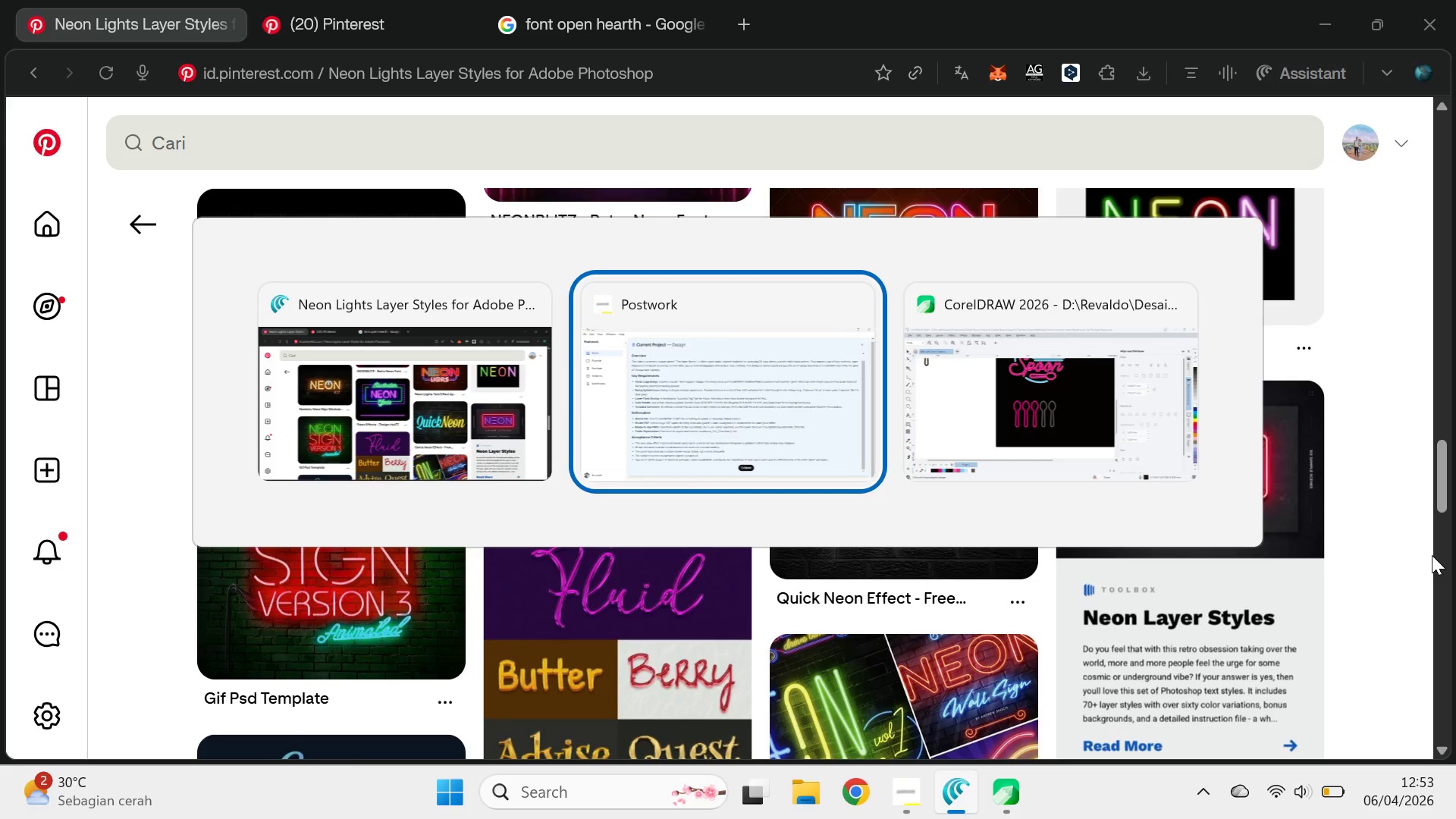 
key(Alt+Tab)
 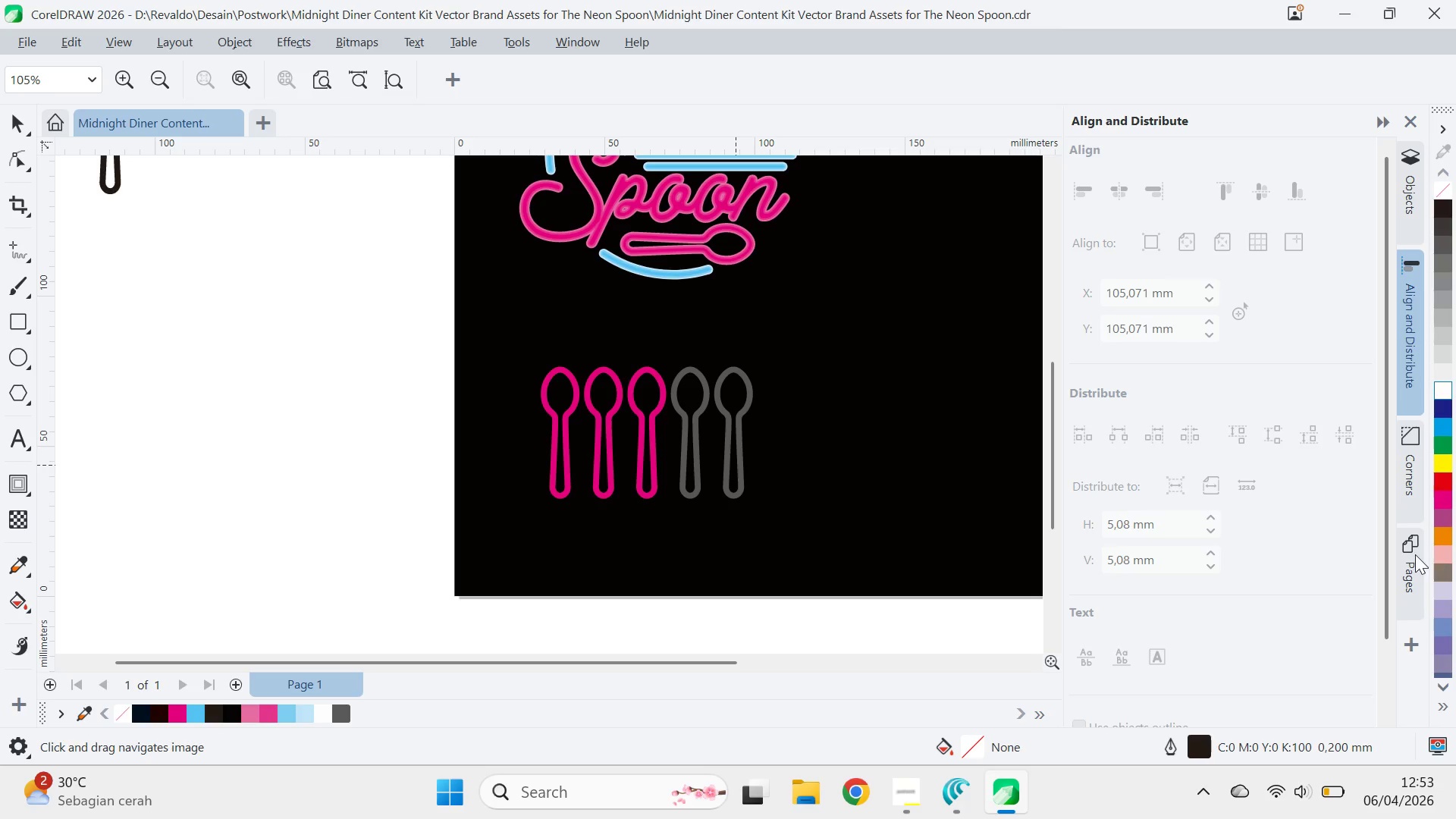 
key(Q)
 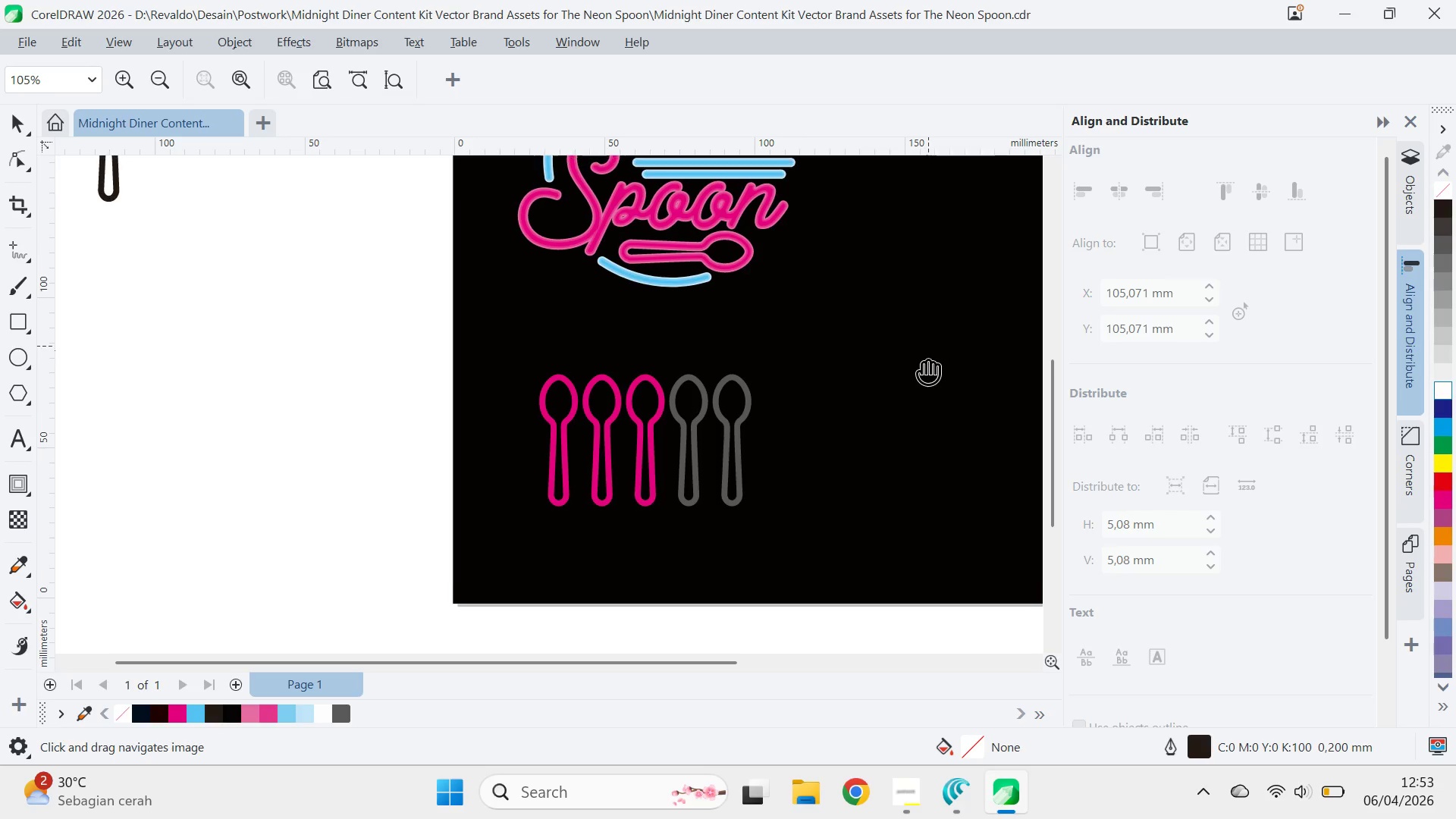 
left_click_drag(start_coordinate=[928, 343], to_coordinate=[928, 371])
 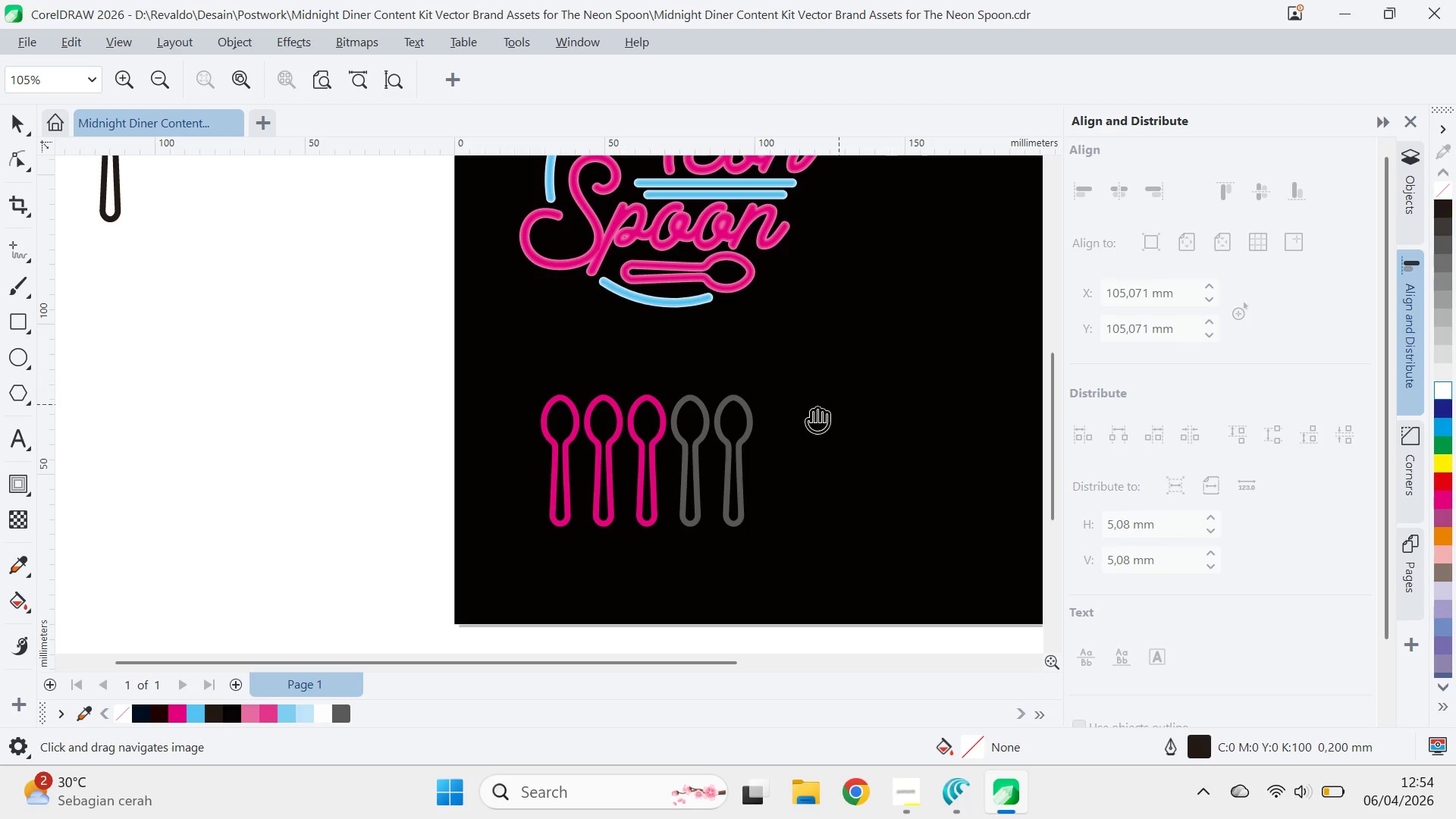 
key(V)
 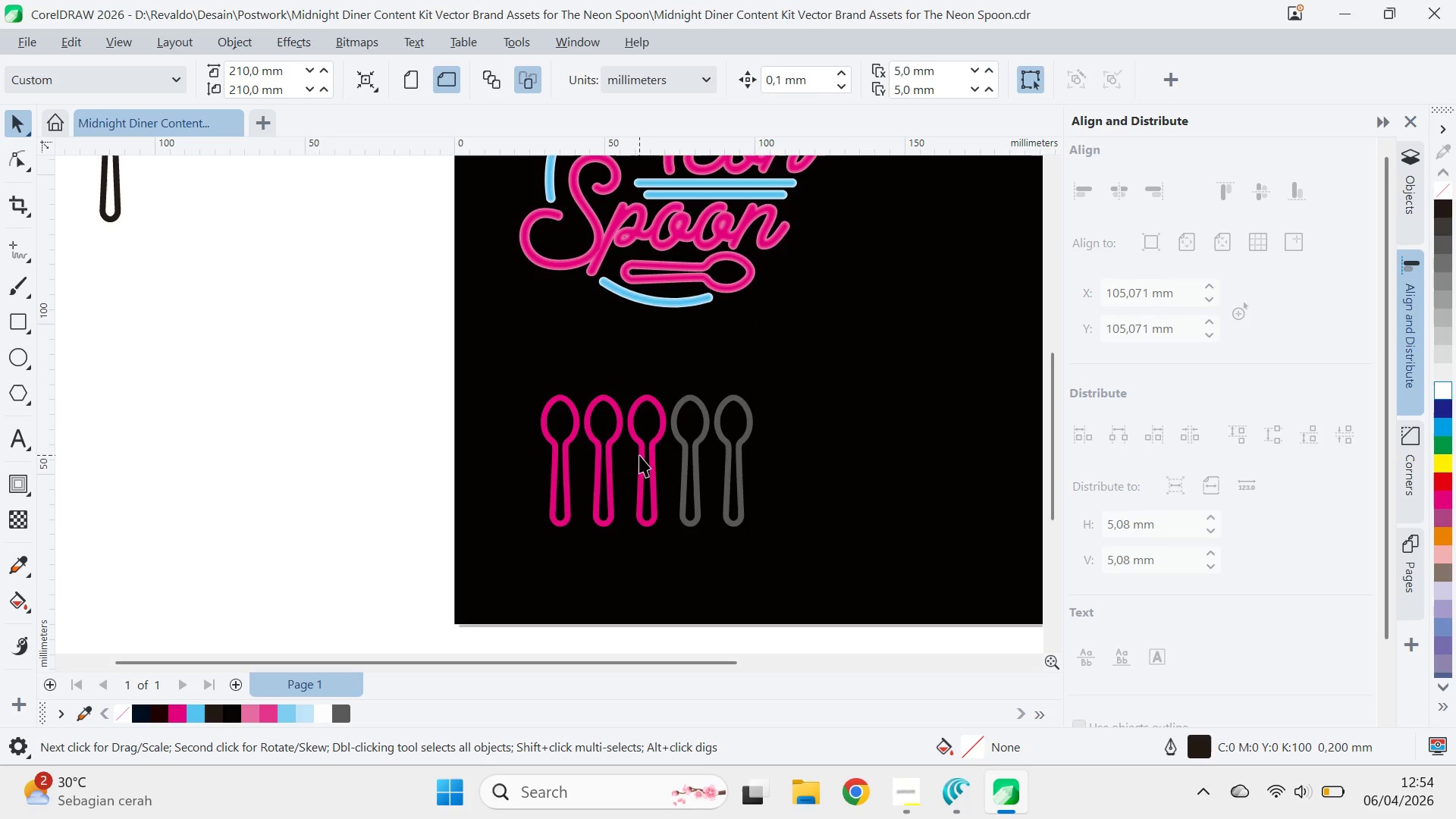 
left_click([639, 449])
 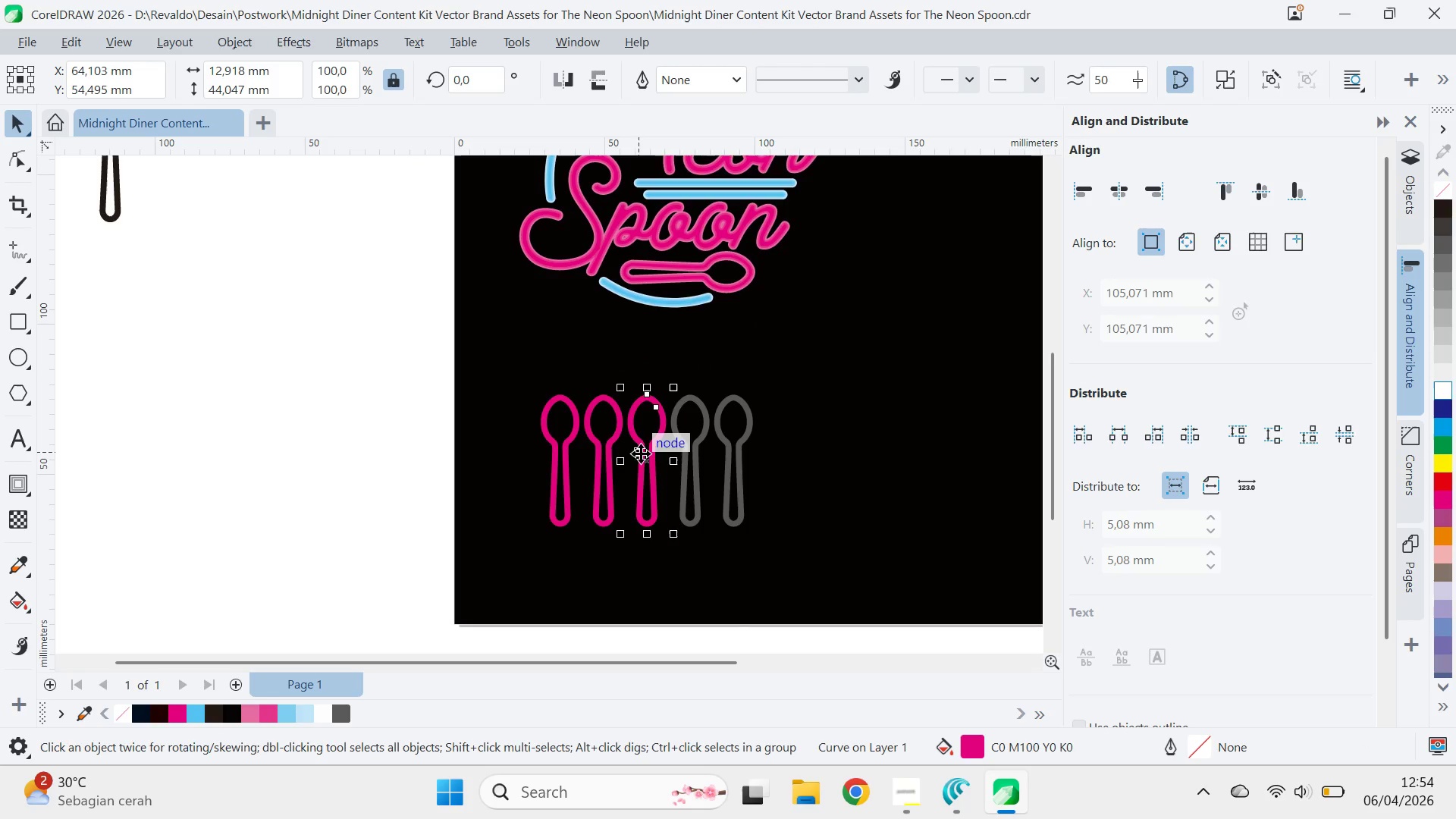 
scroll: coordinate [528, 446], scroll_direction: up, amount: 10.0
 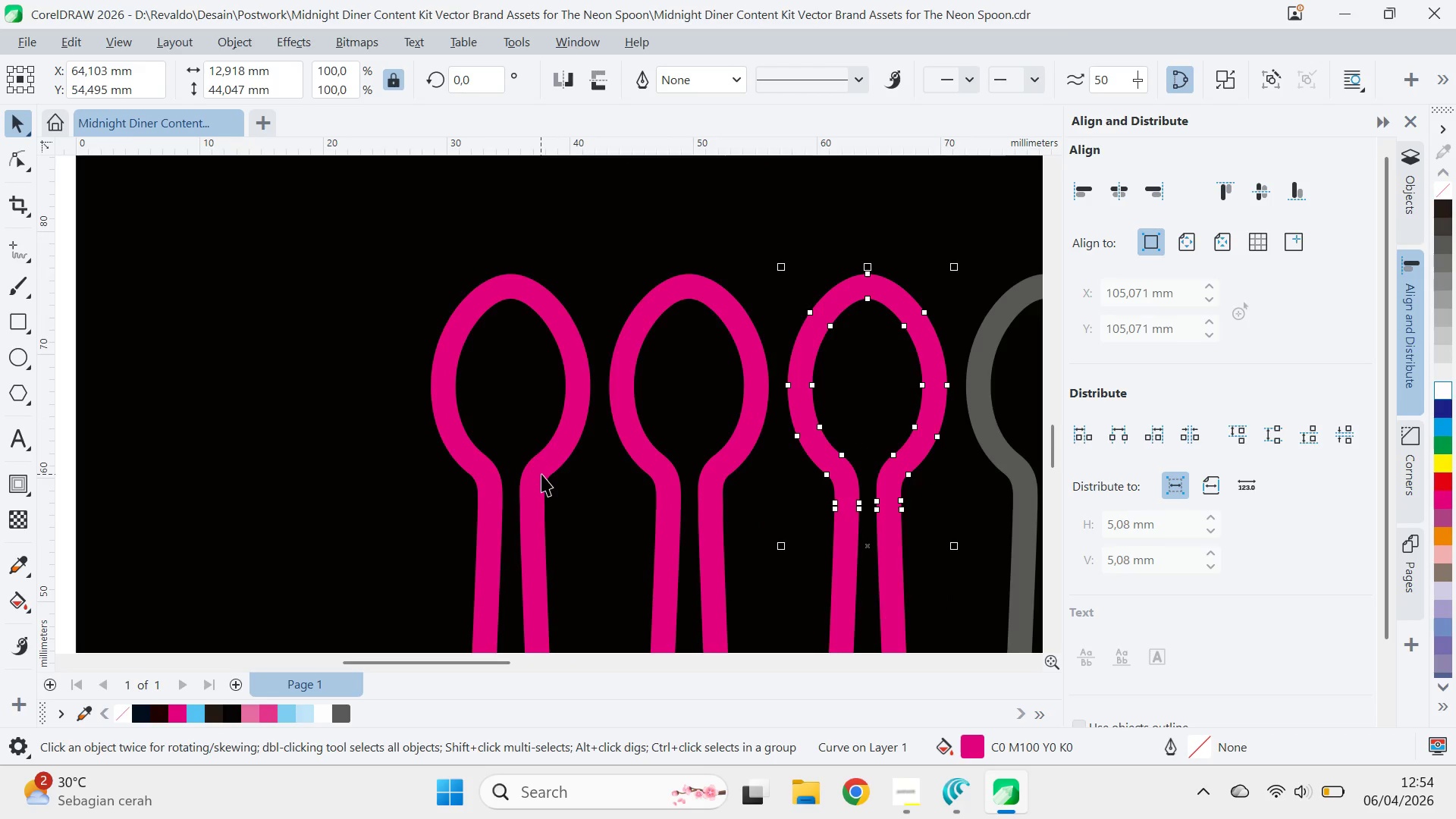 
left_click_drag(start_coordinate=[543, 469], to_coordinate=[545, 473])
 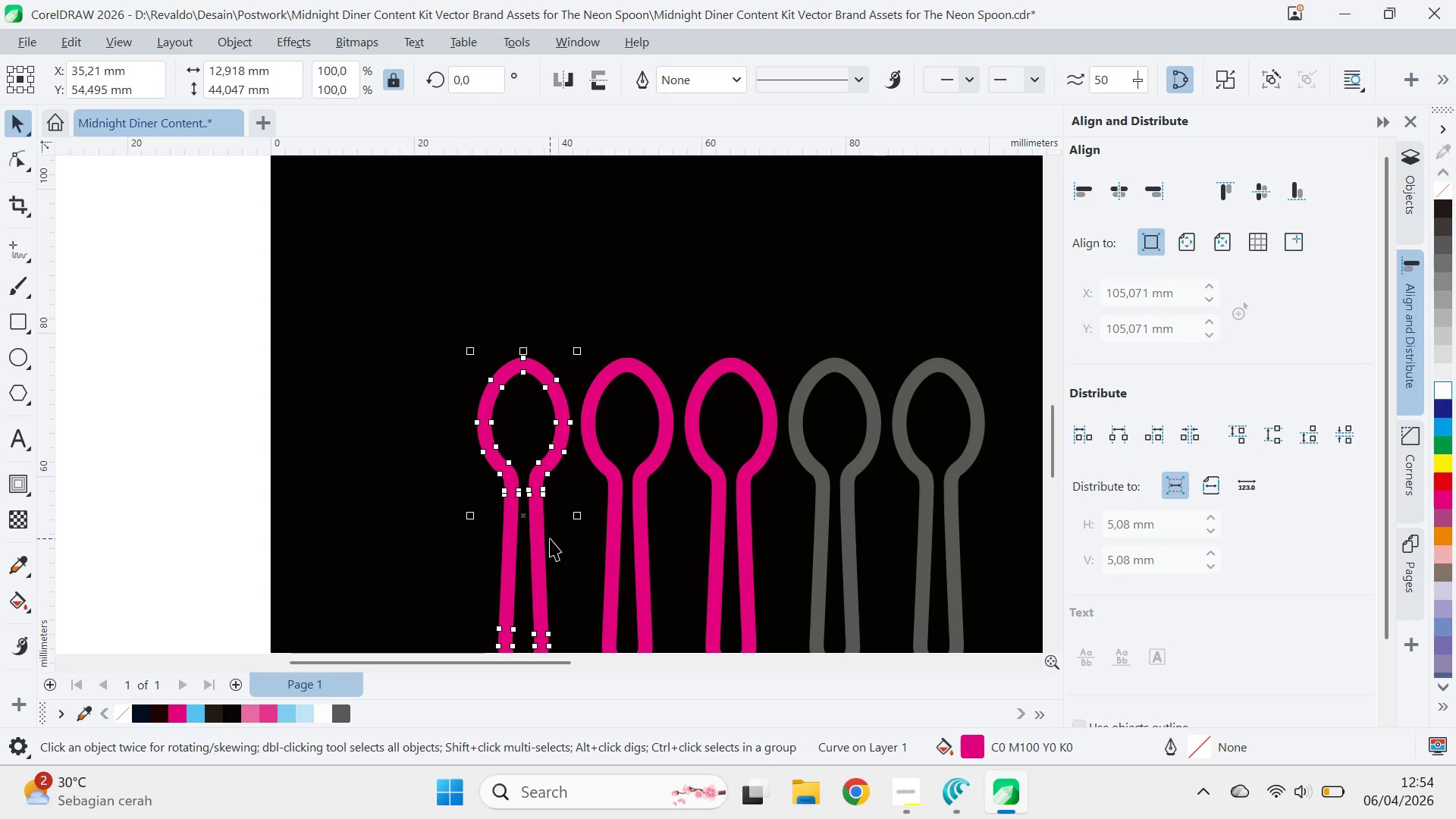 
scroll: coordinate [541, 474], scroll_direction: down, amount: 4.0
 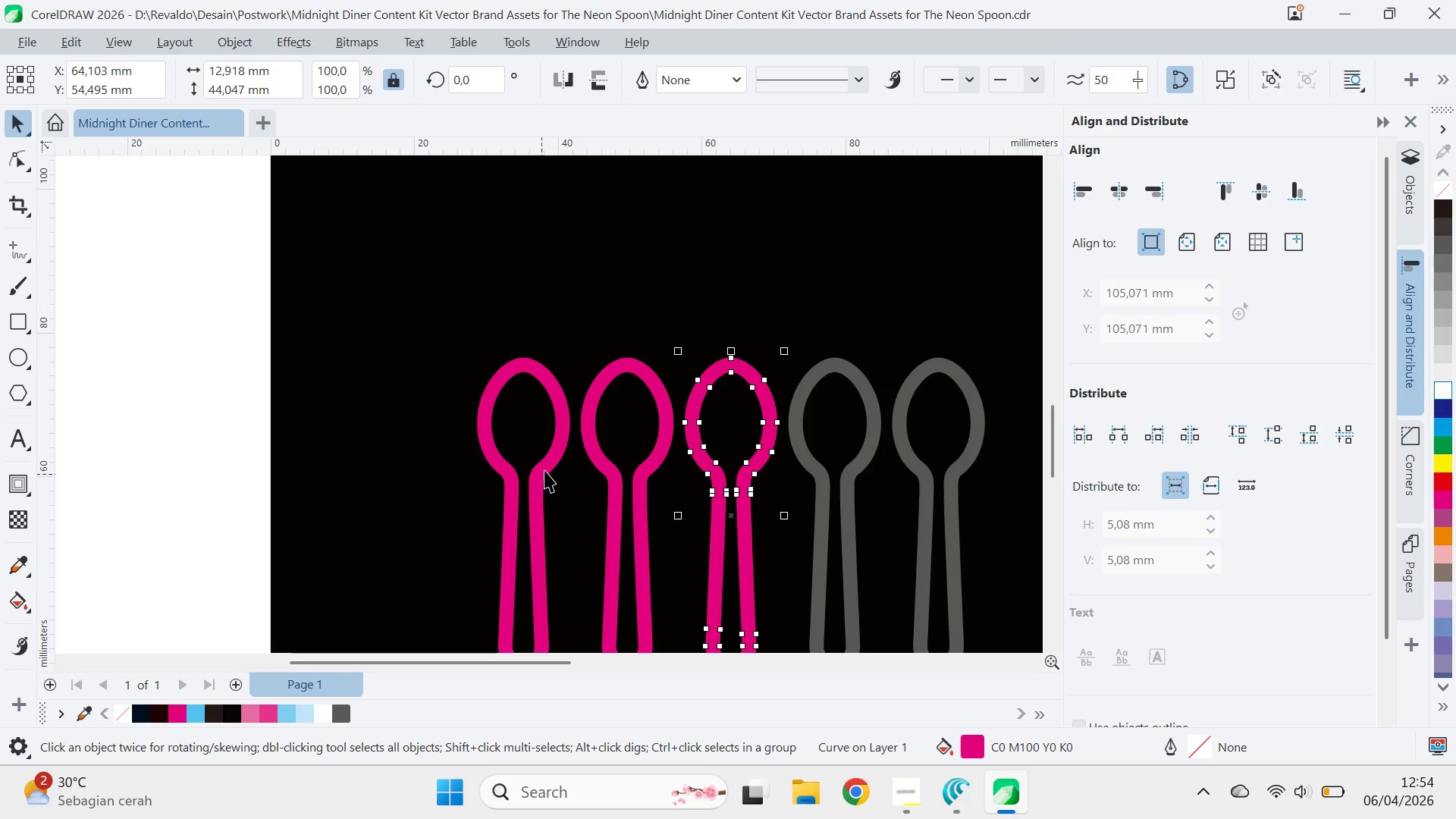 
scroll: coordinate [550, 534], scroll_direction: none, amount: 0.0
 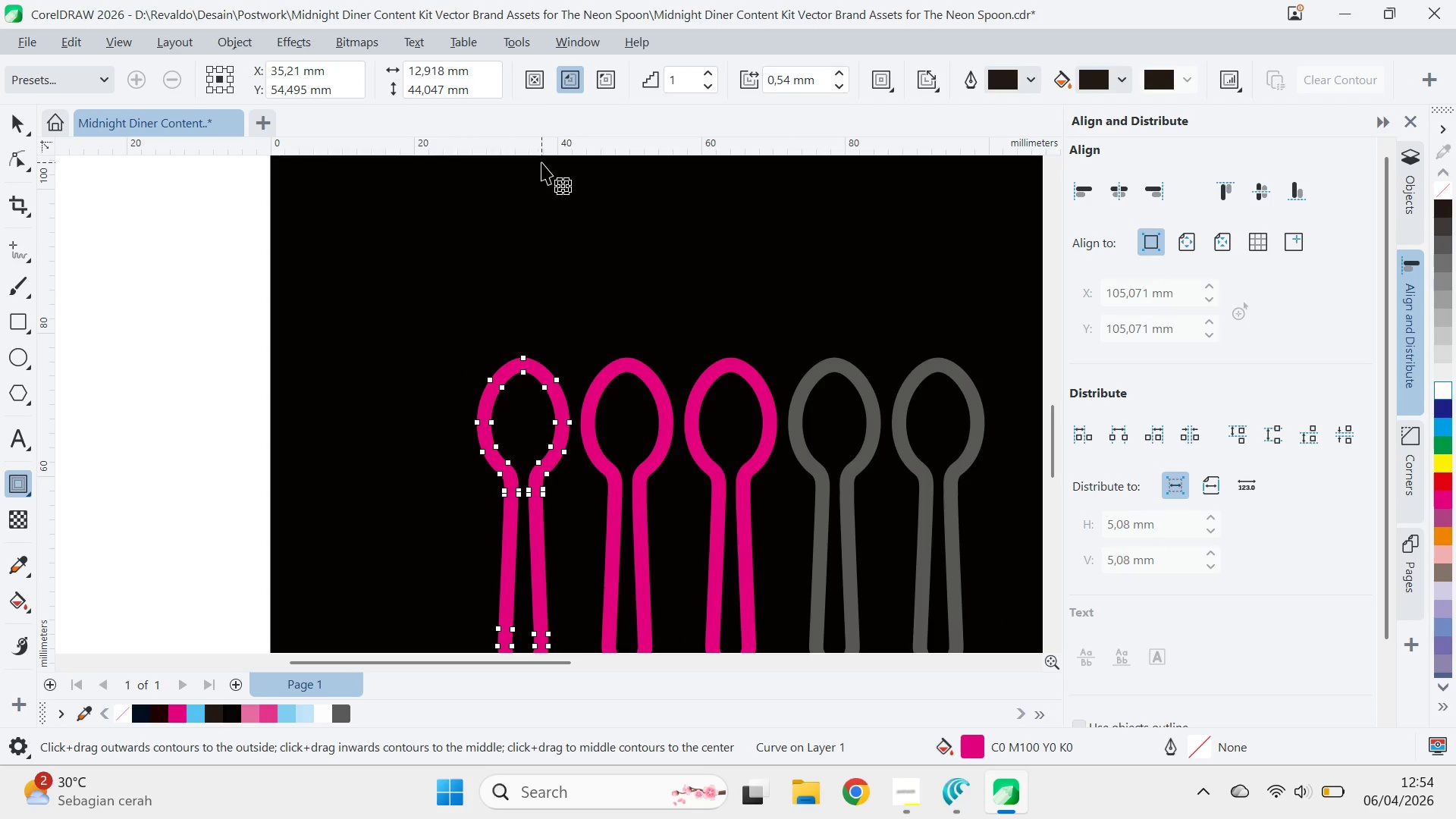 
mouse_move([592, 90])
 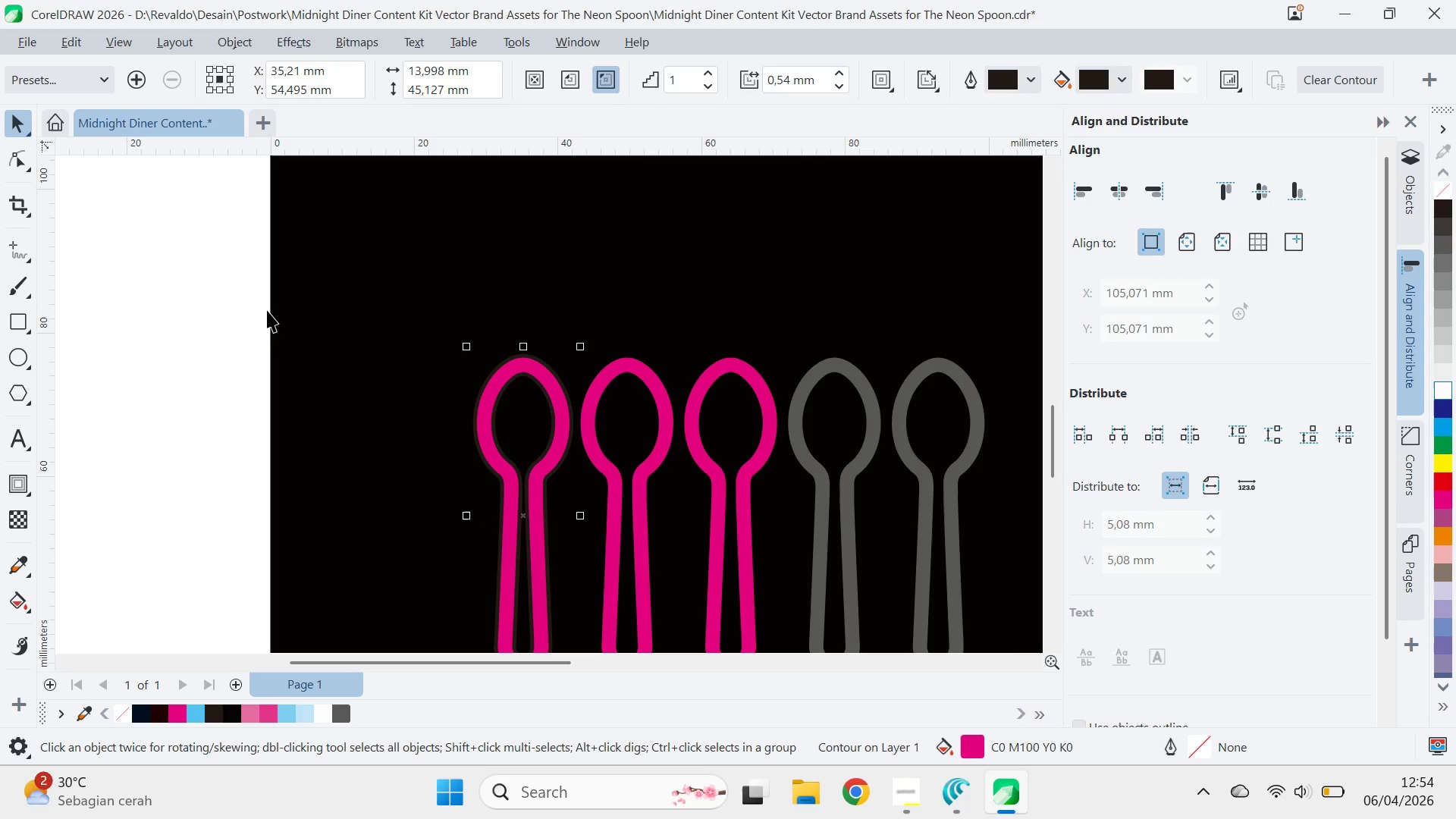 
key(Control+K)
 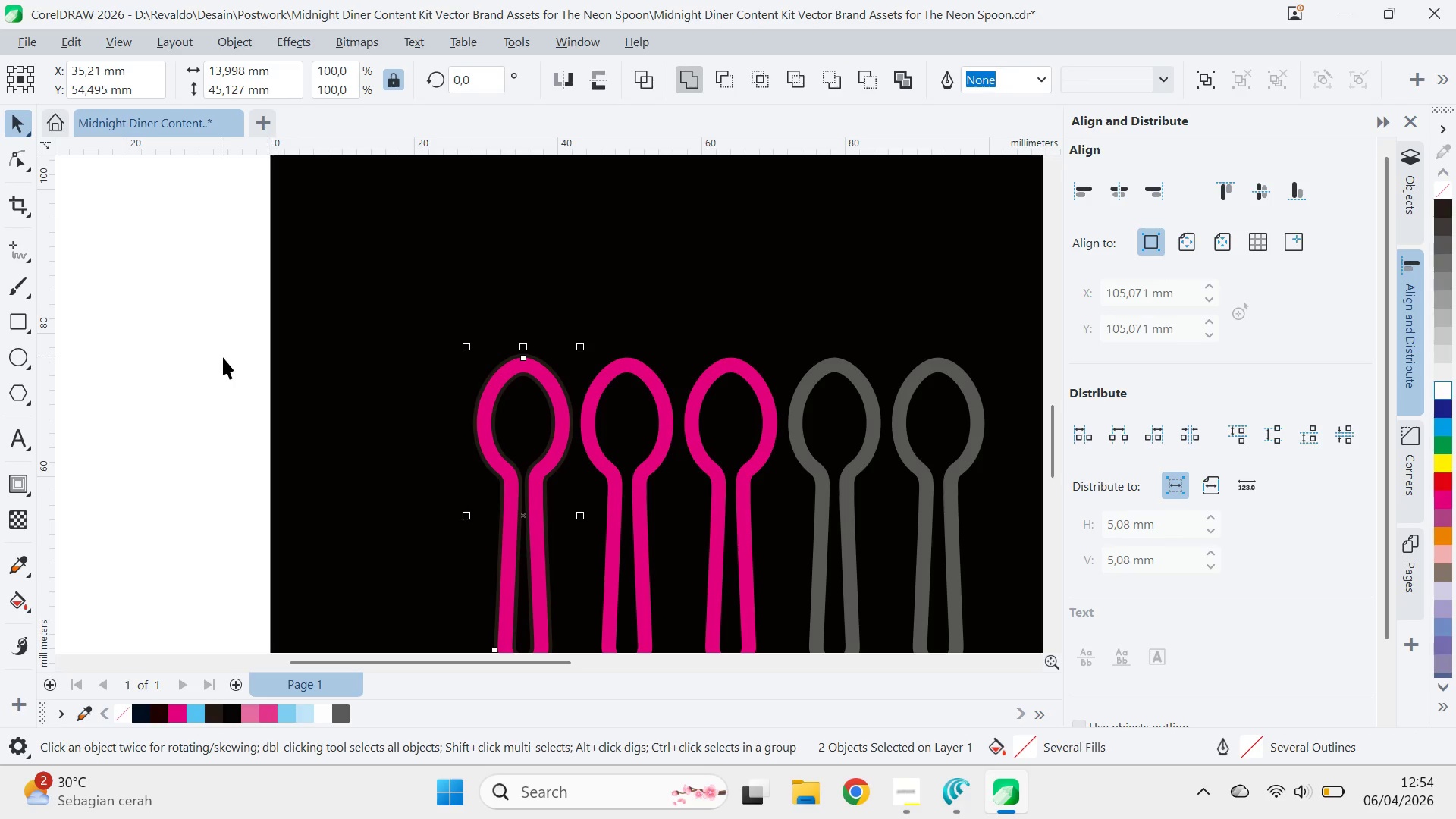 
left_click([222, 353])
 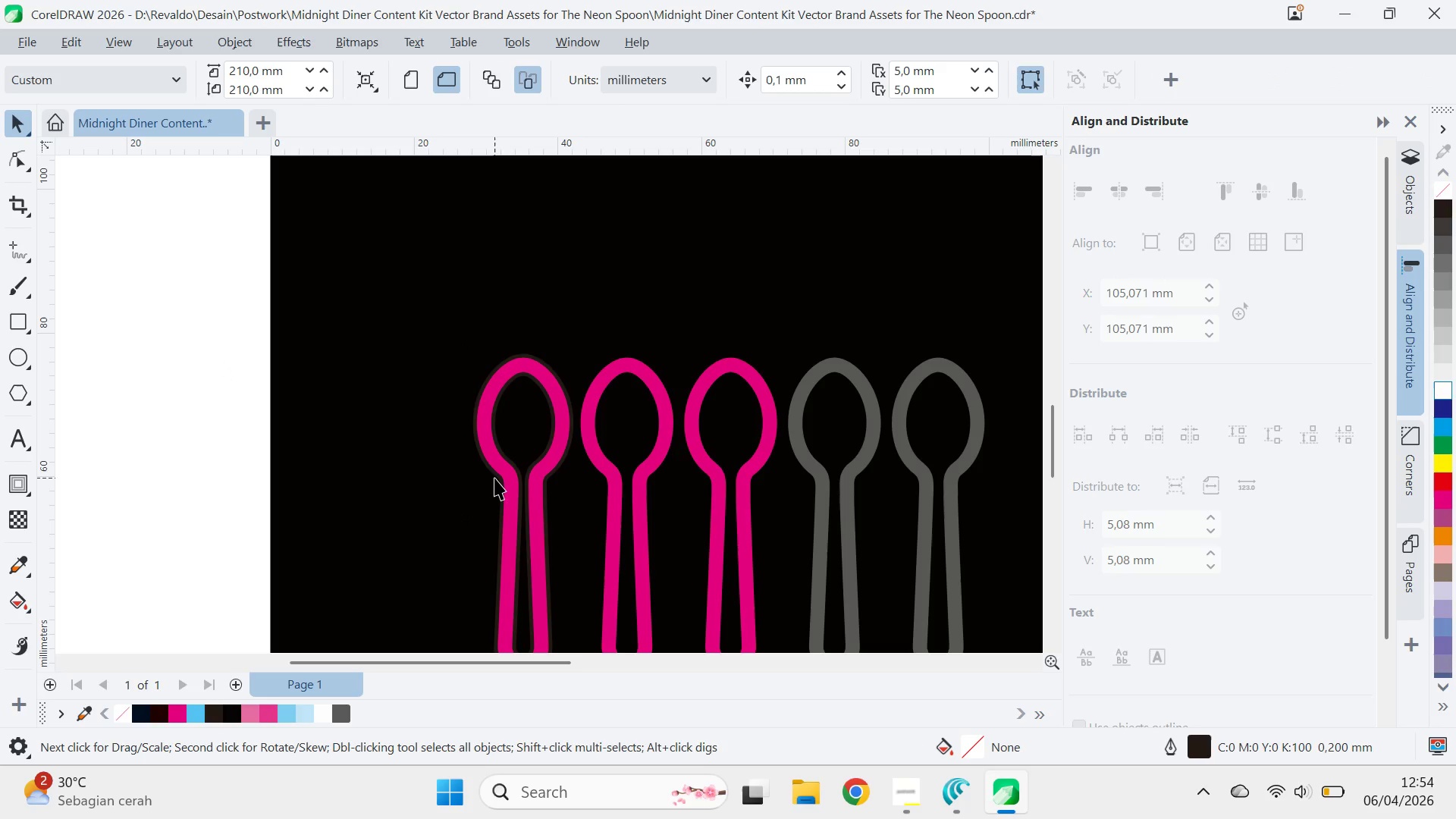 
left_click([494, 478])
 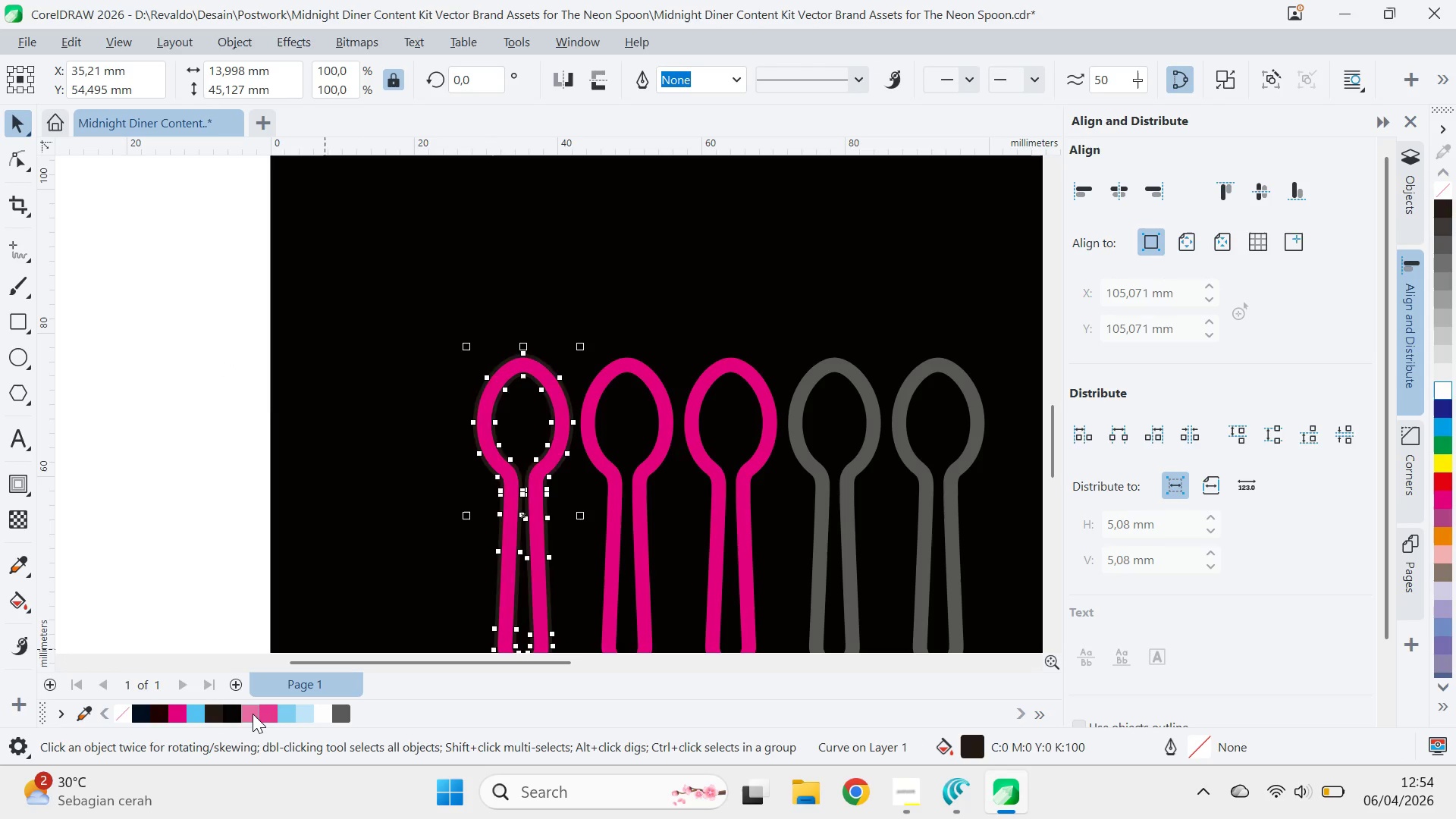 
left_click([249, 472])
 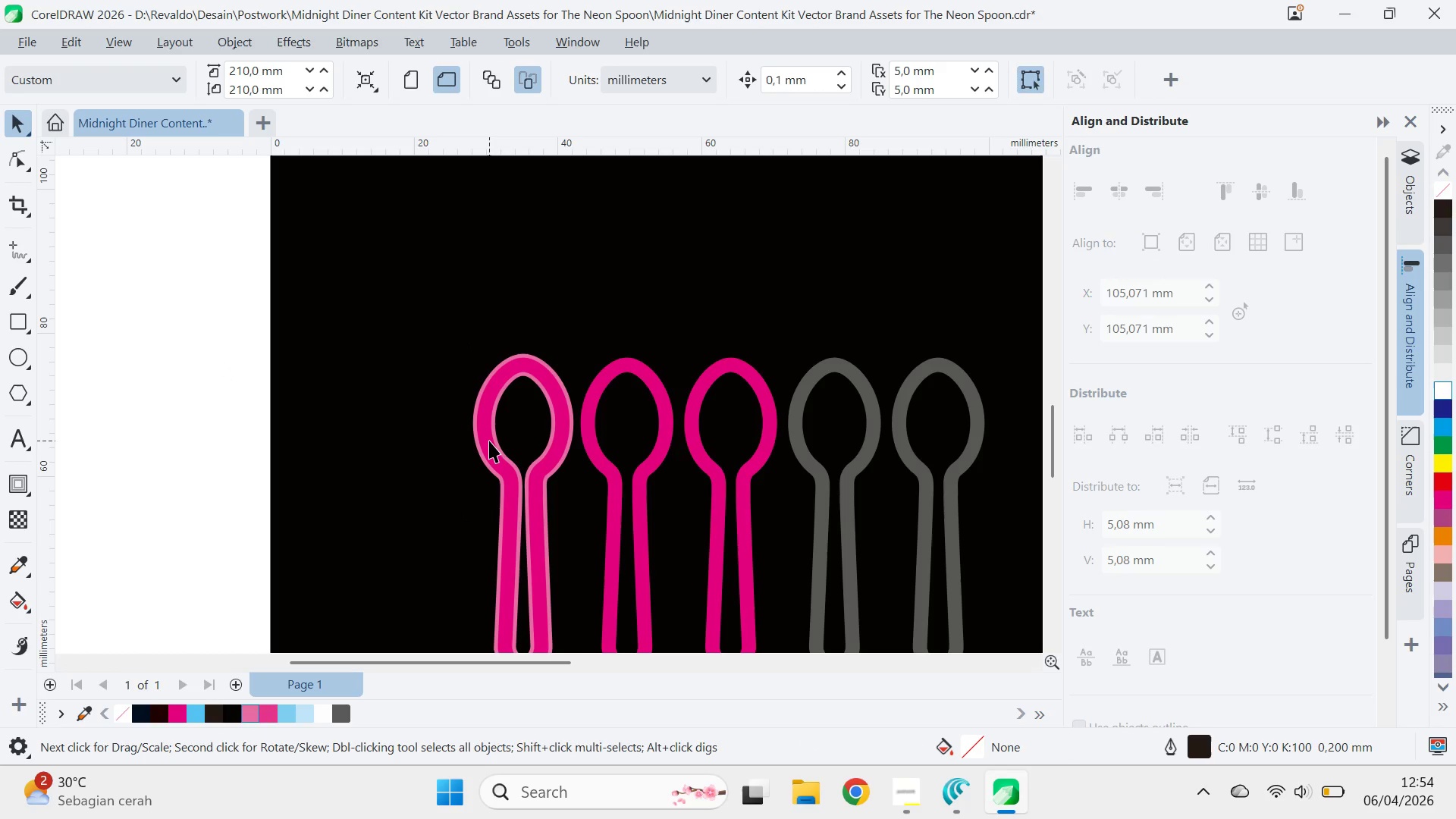 
left_click([489, 441])
 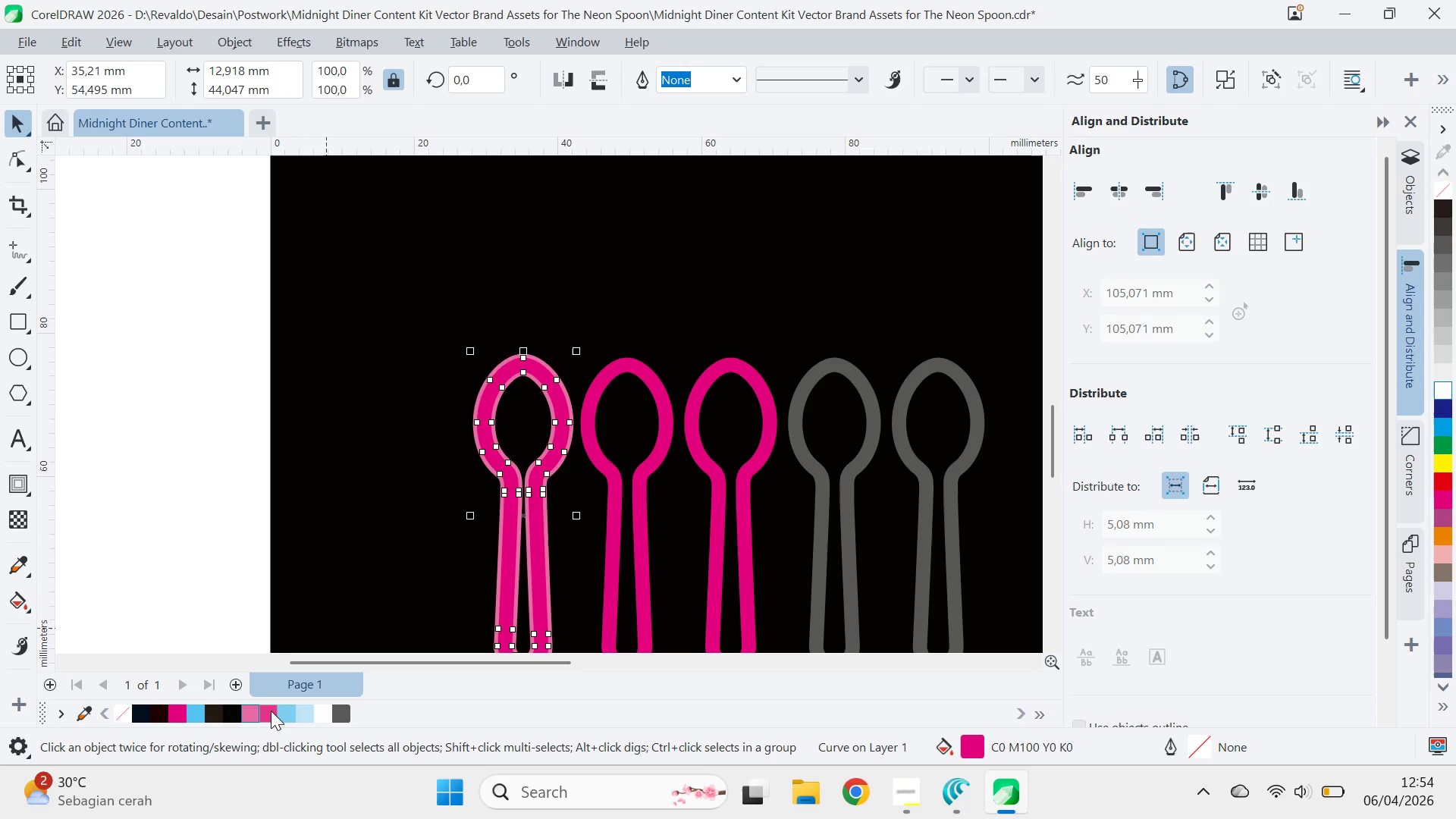 
left_click([269, 711])
 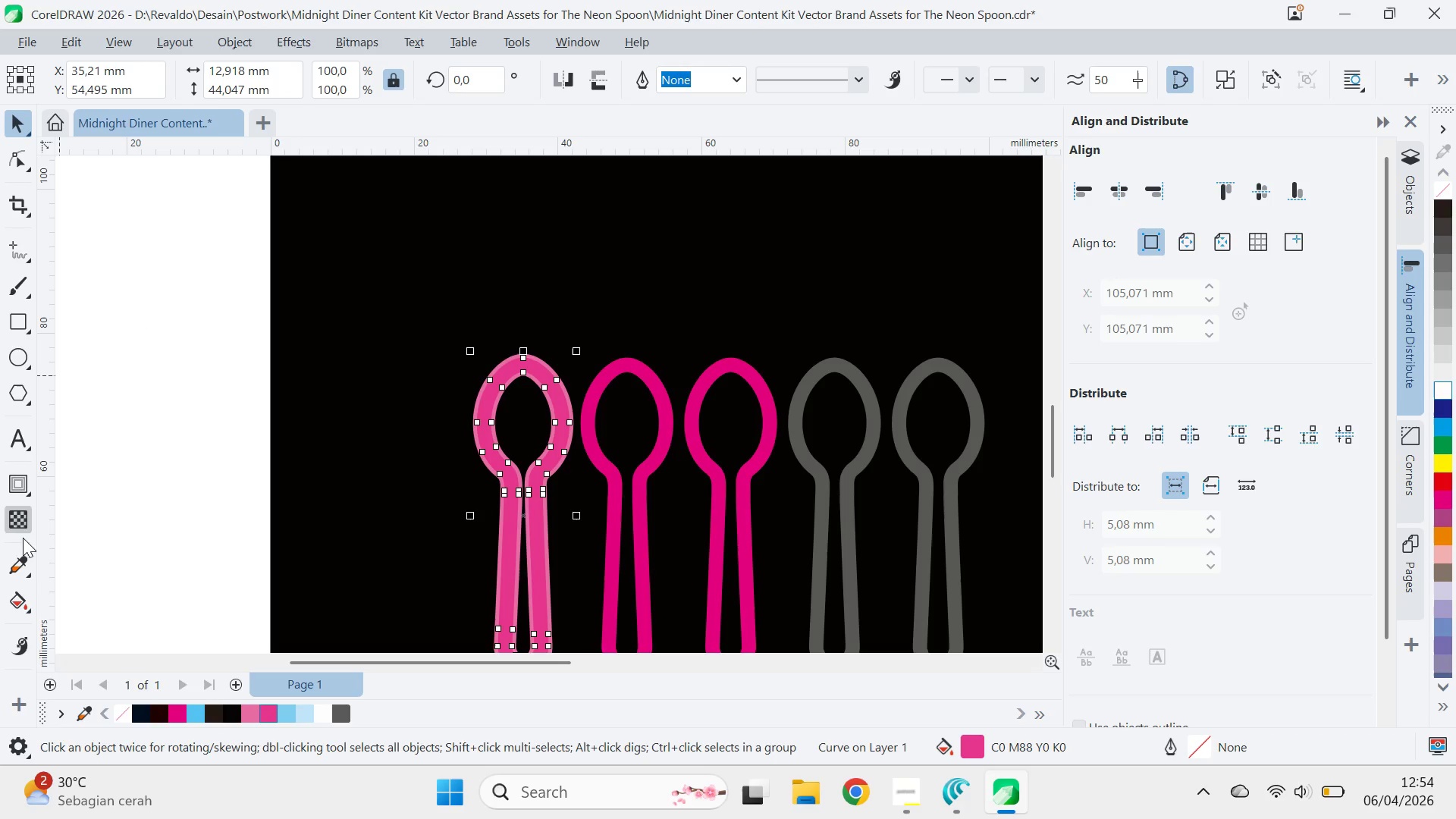 
left_click([18, 485])
 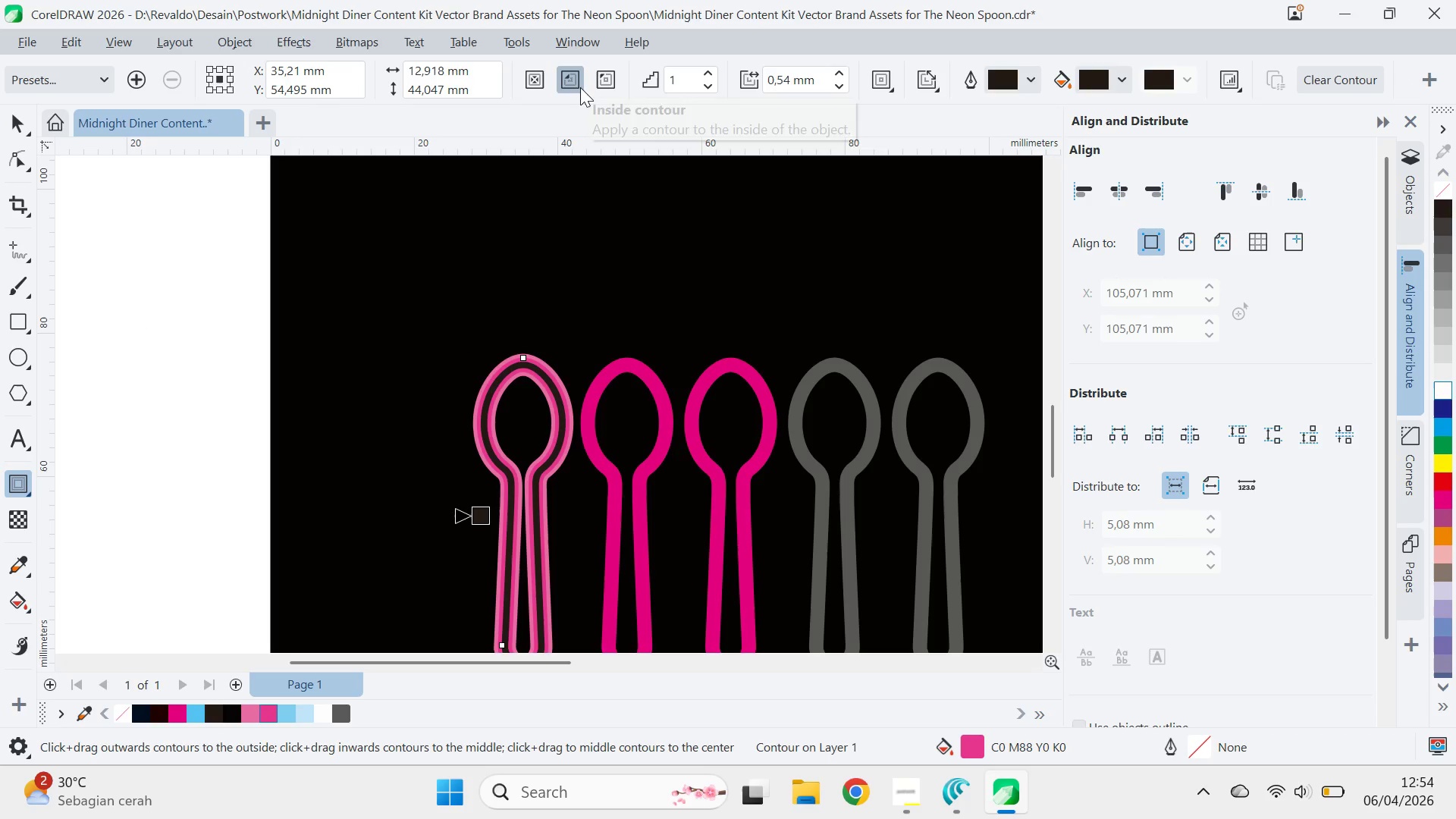 
key(Control+K)
 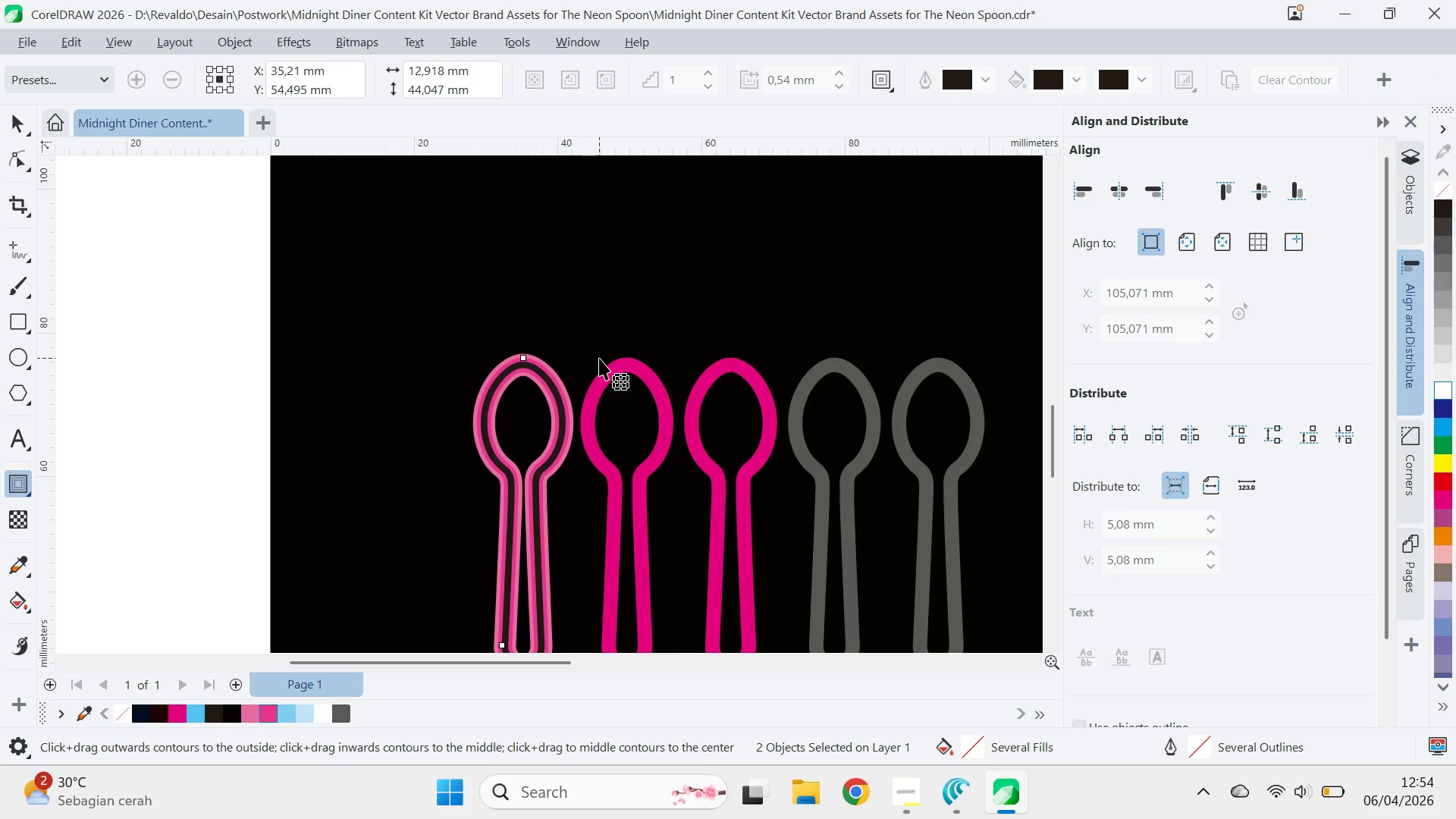 
type(cv)
 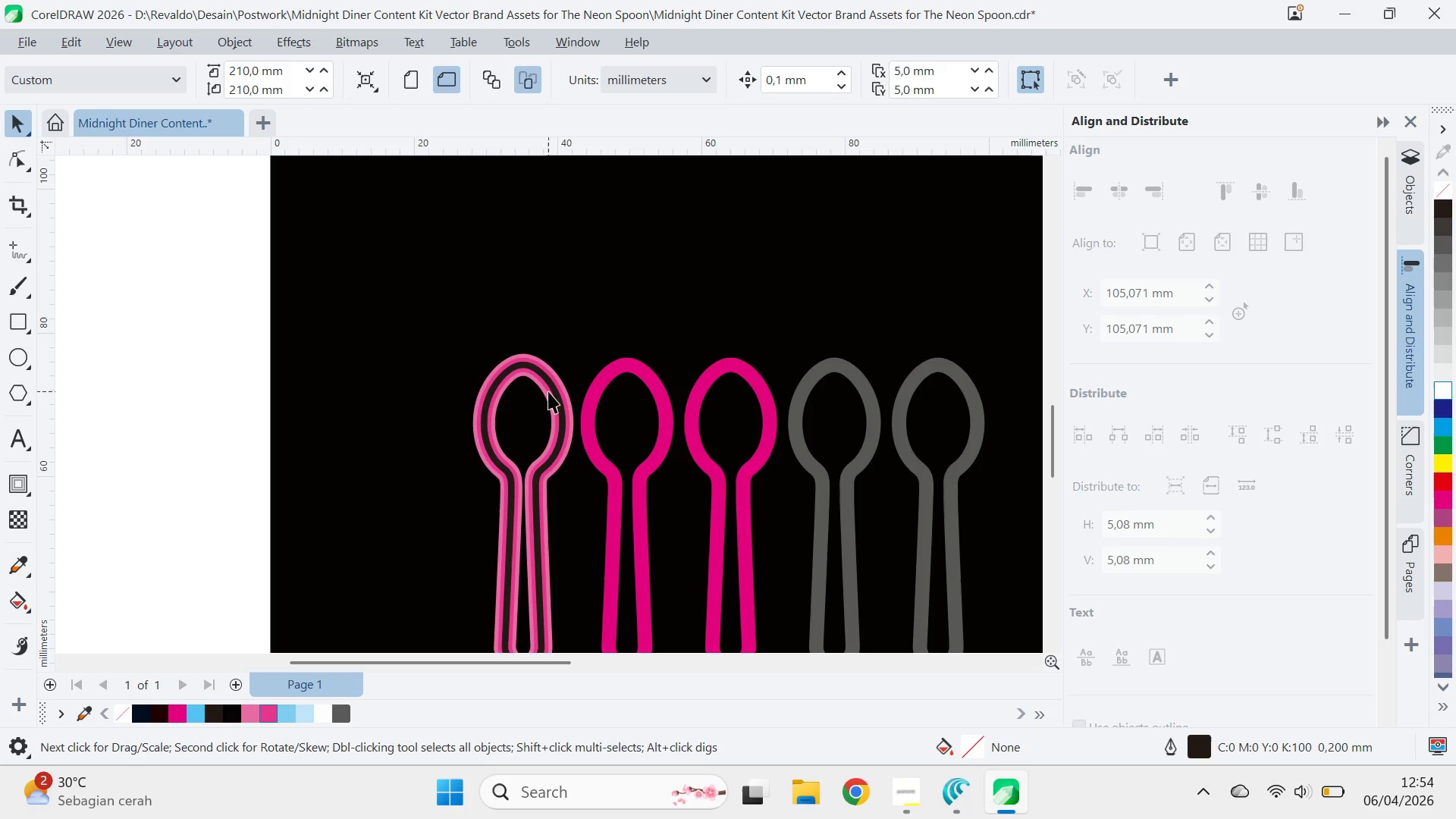 
left_click([551, 387])
 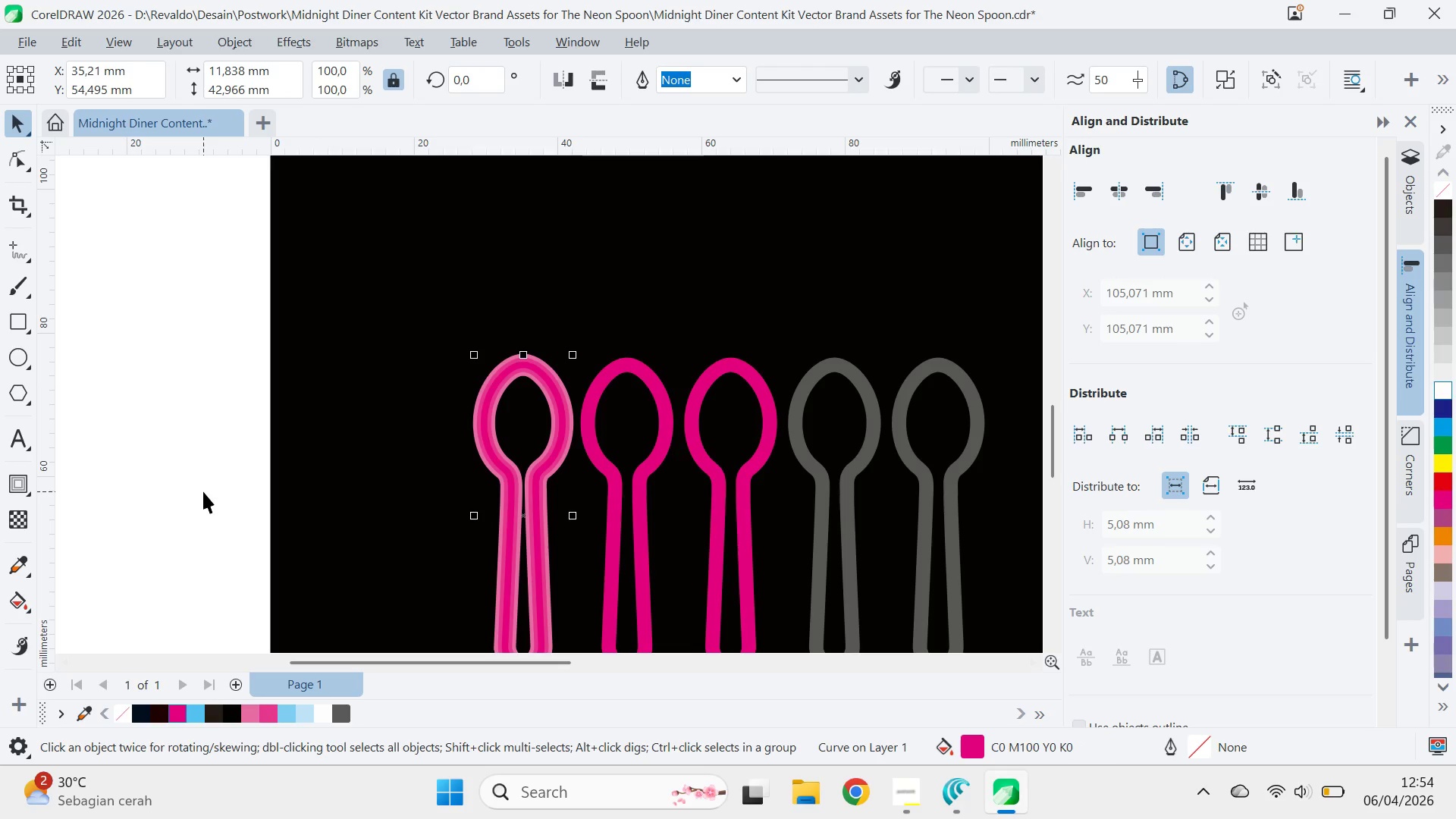 
scroll: coordinate [209, 494], scroll_direction: down, amount: 6.0
 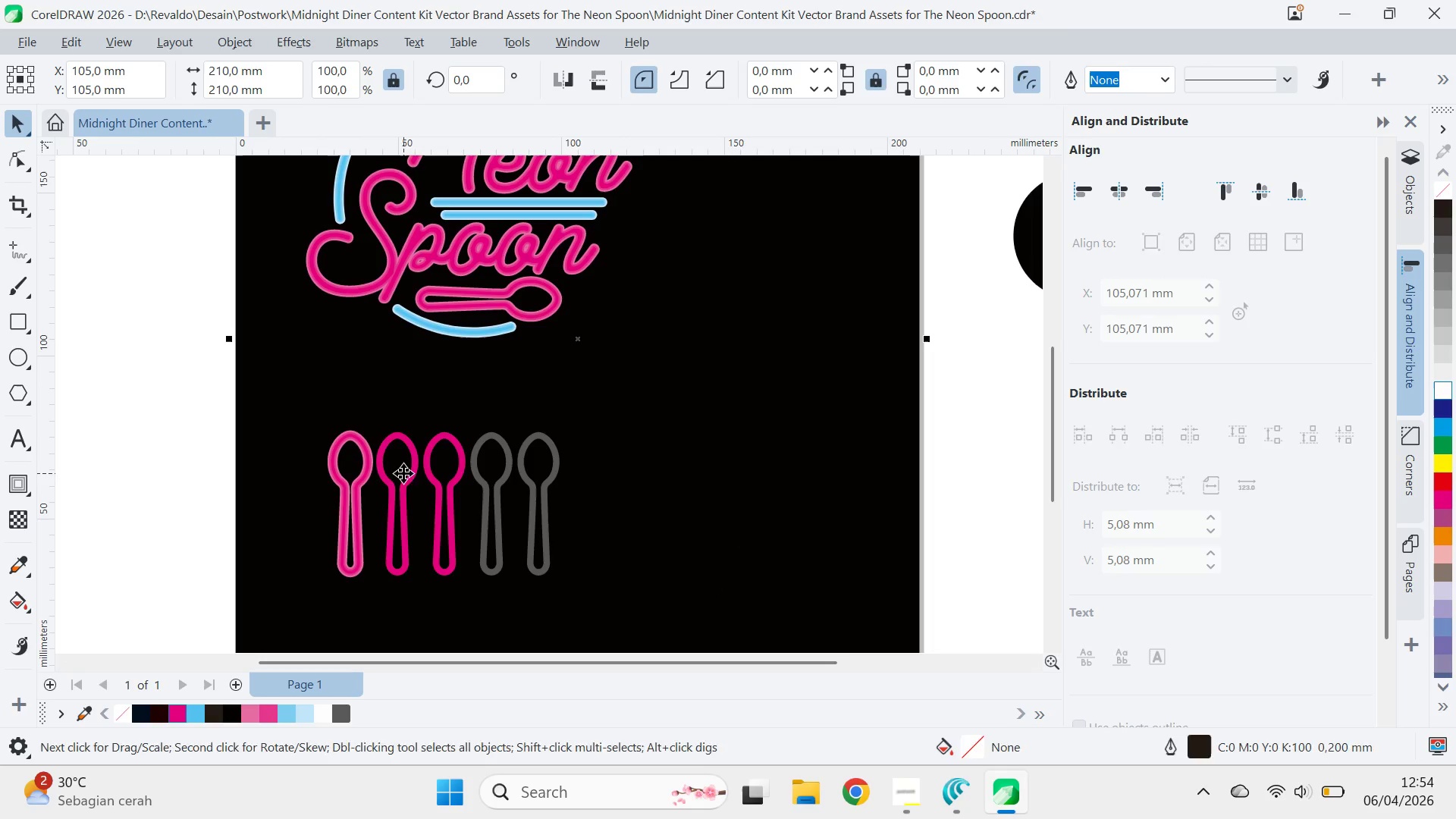 
left_click([416, 472])
 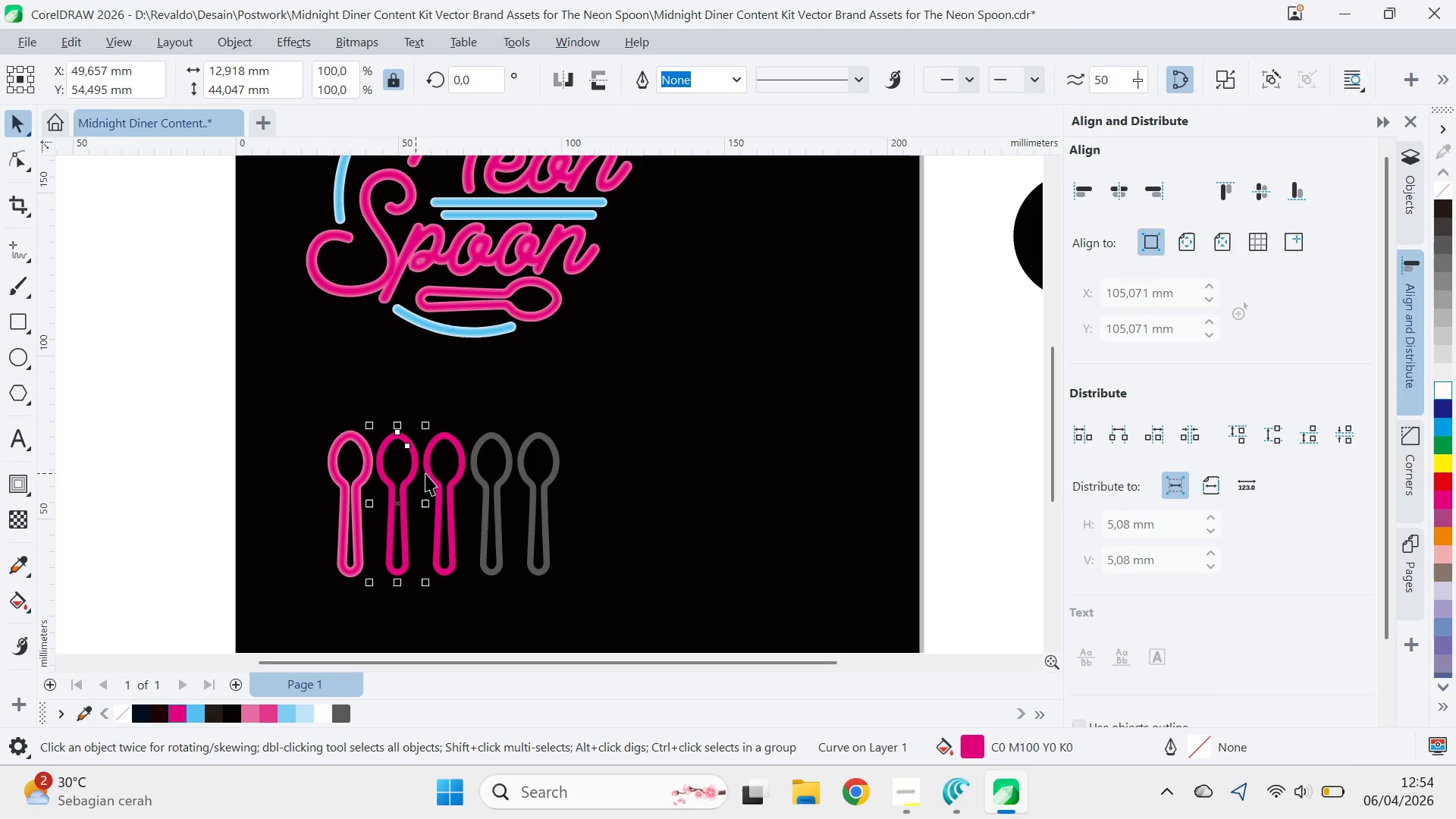 
hold_key(key=ShiftLeft, duration=0.64)
left_click([430, 475])
 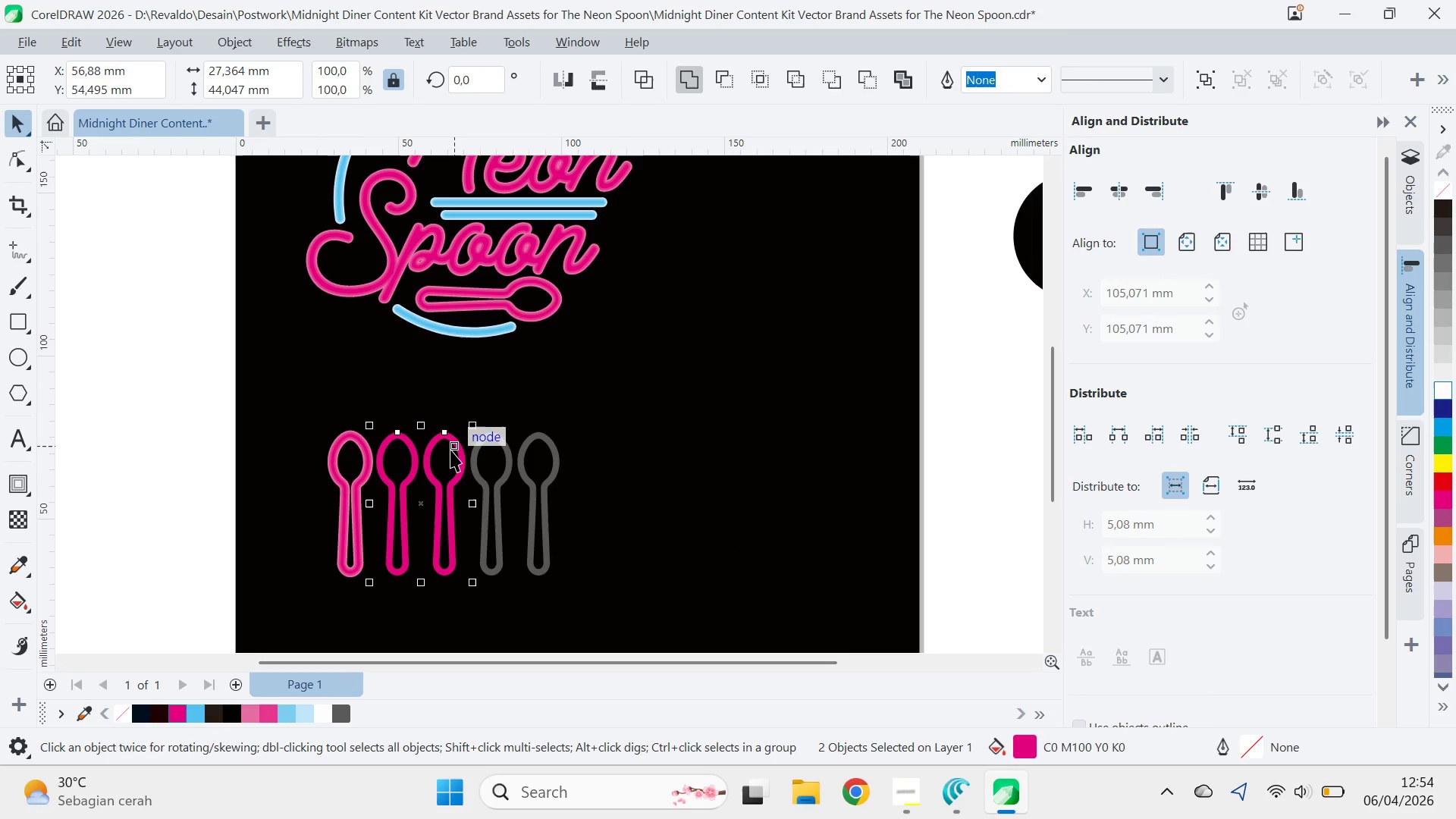 
key(Delete)
 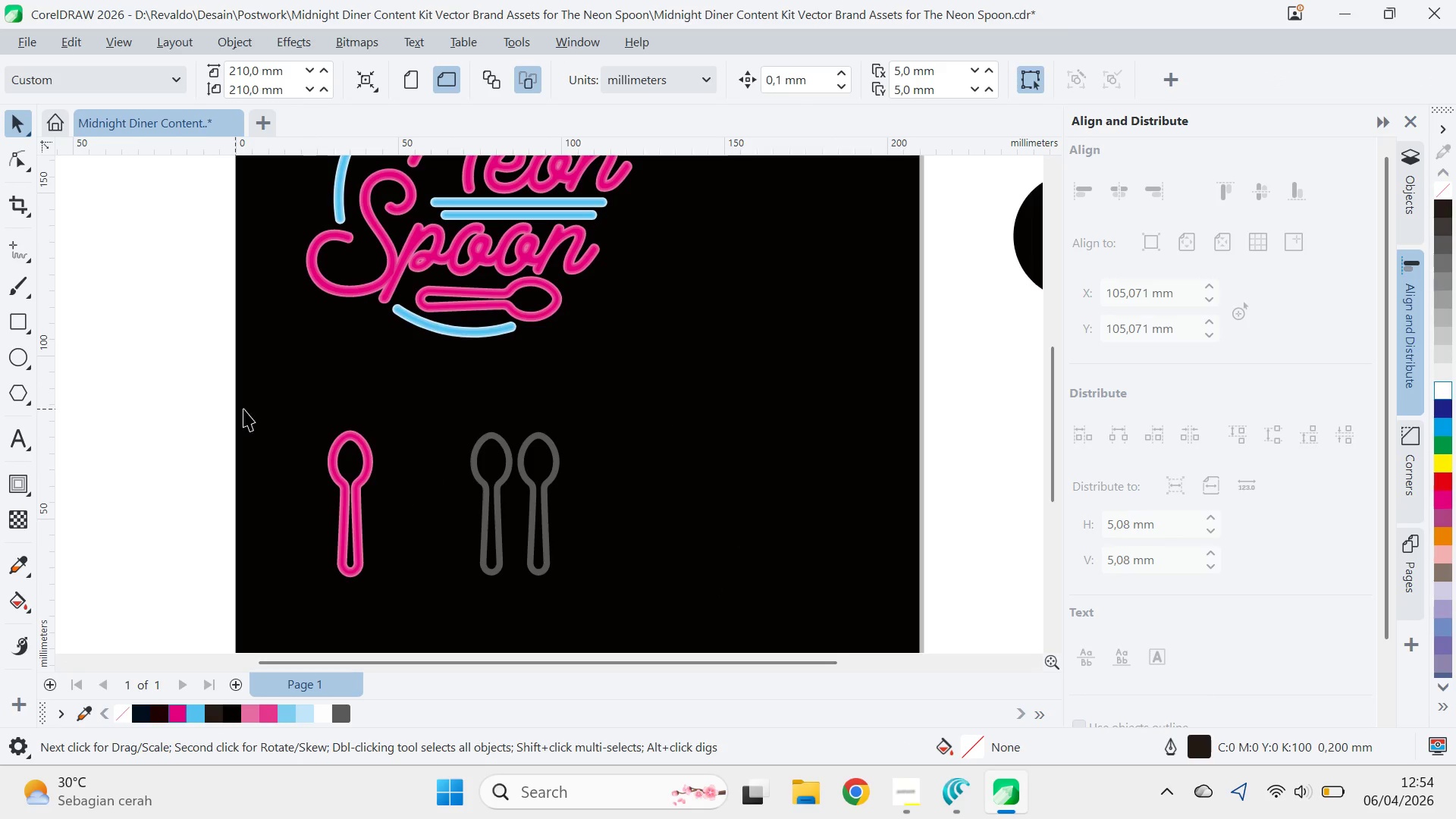 
left_click_drag(start_coordinate=[209, 418], to_coordinate=[410, 652])
 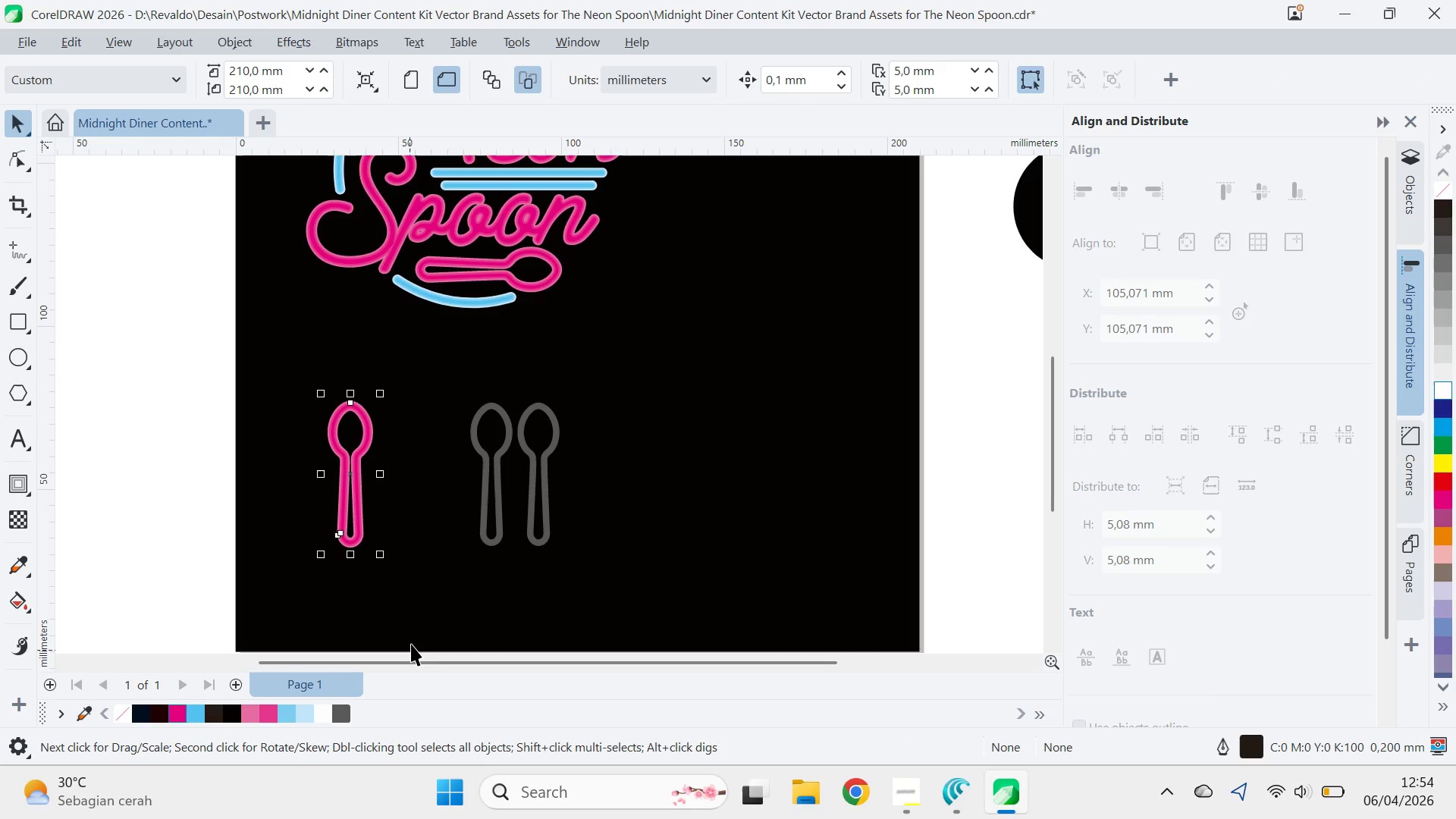 
key(Control+G)
 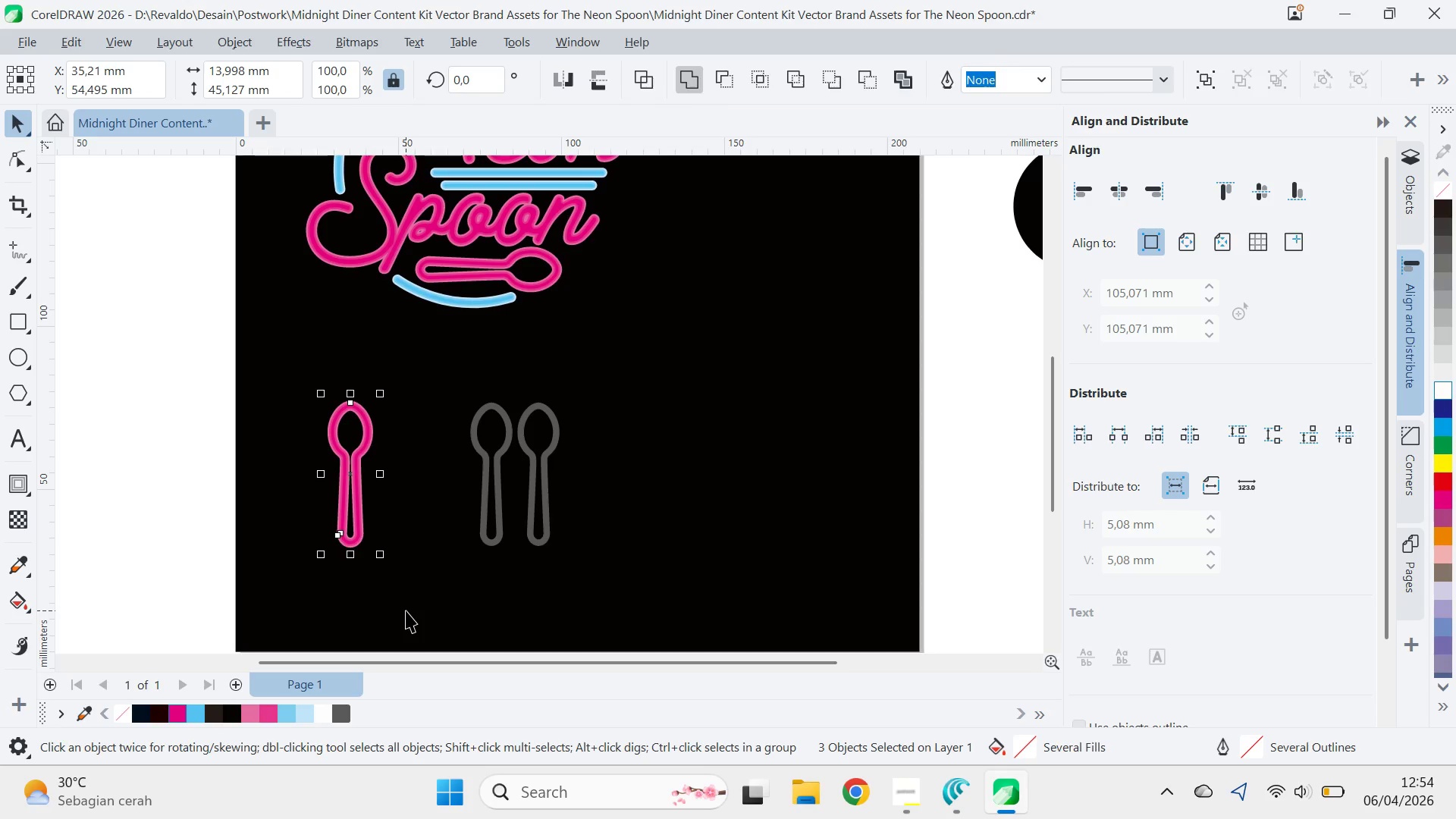 
left_click_drag(start_coordinate=[348, 474], to_coordinate=[398, 478])
 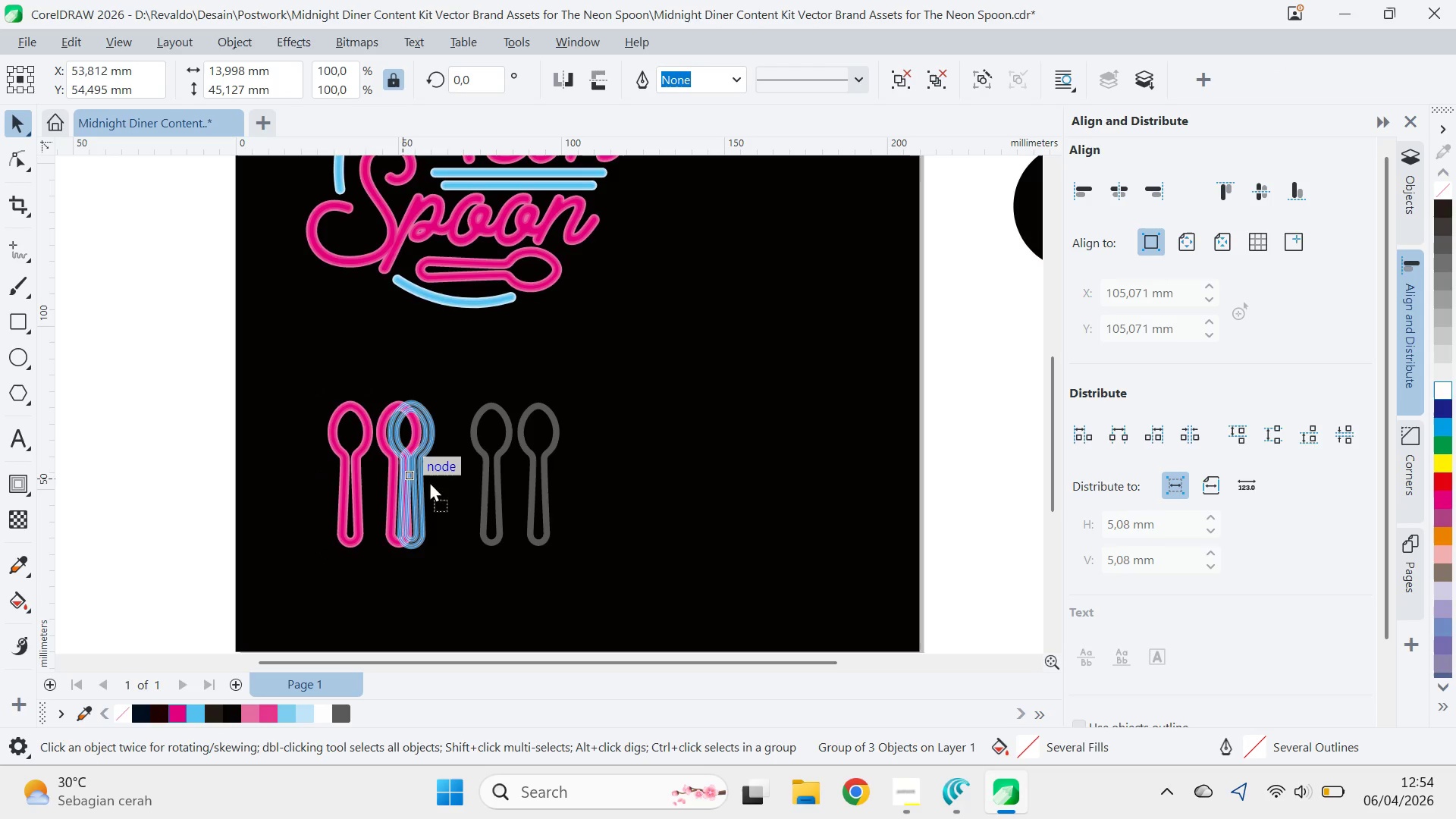 
hold_key(key=ShiftLeft, duration=1.5)
 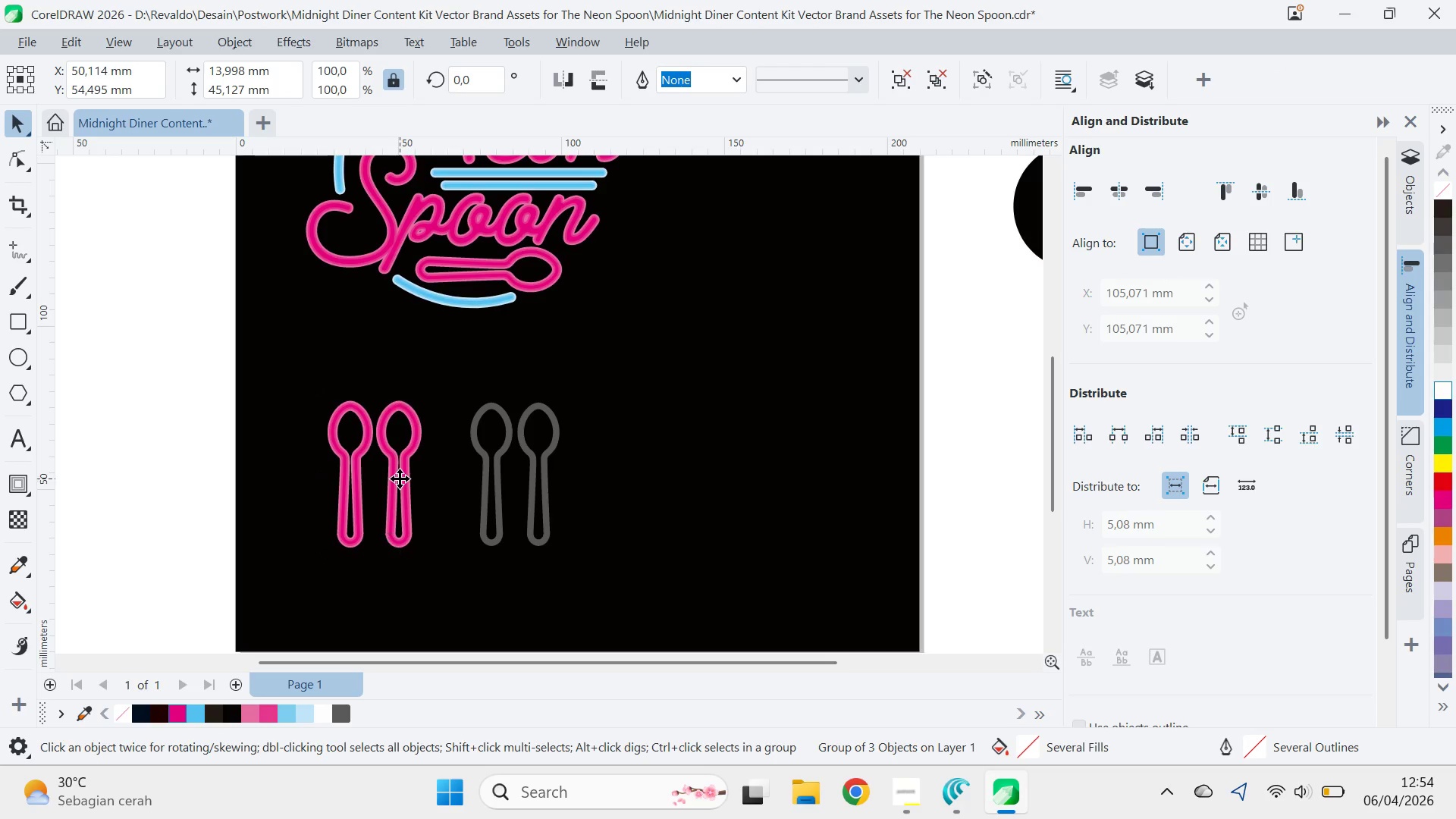 
key(Shift+ShiftLeft)
 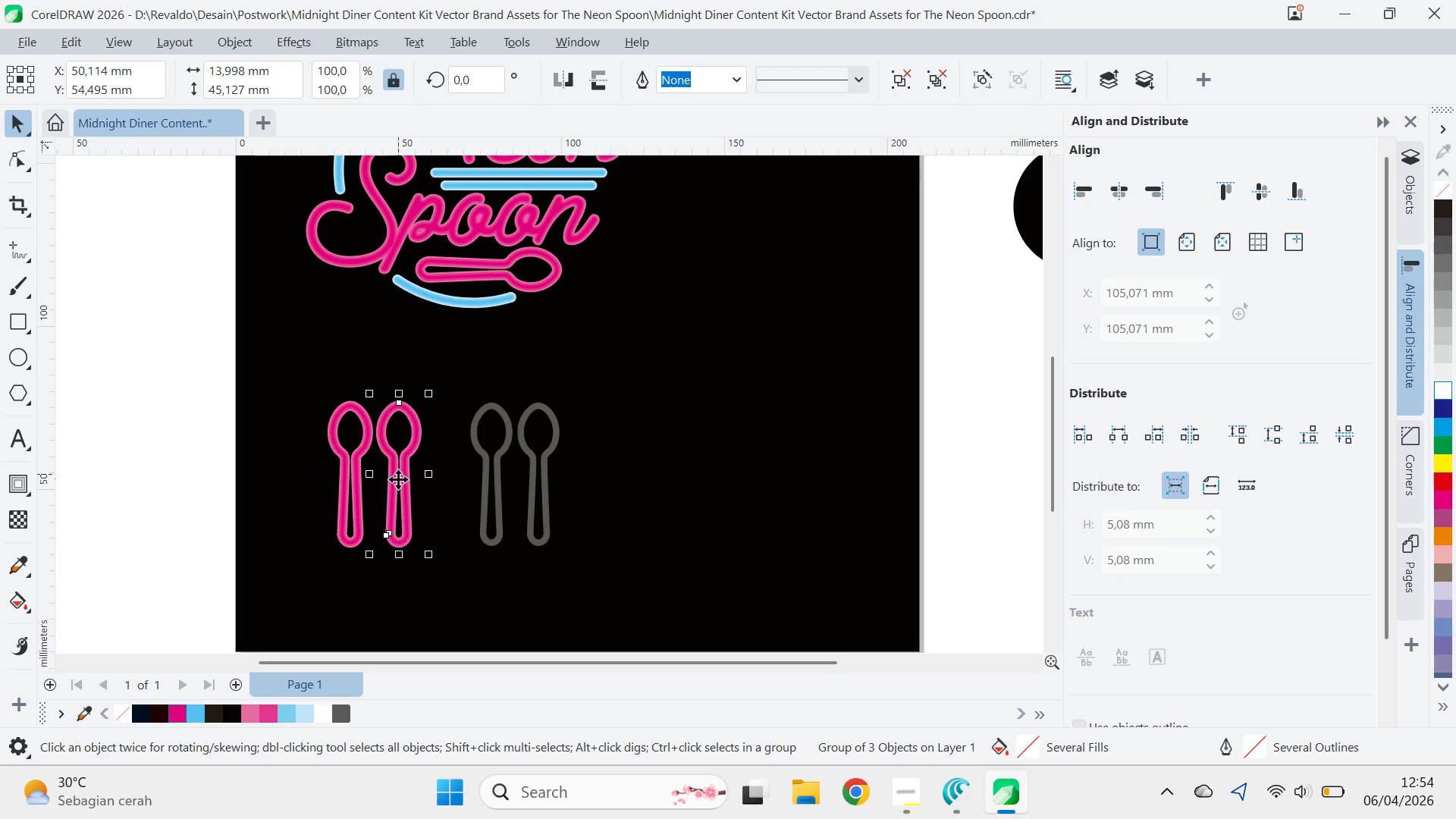 
key(Shift+ShiftLeft)
 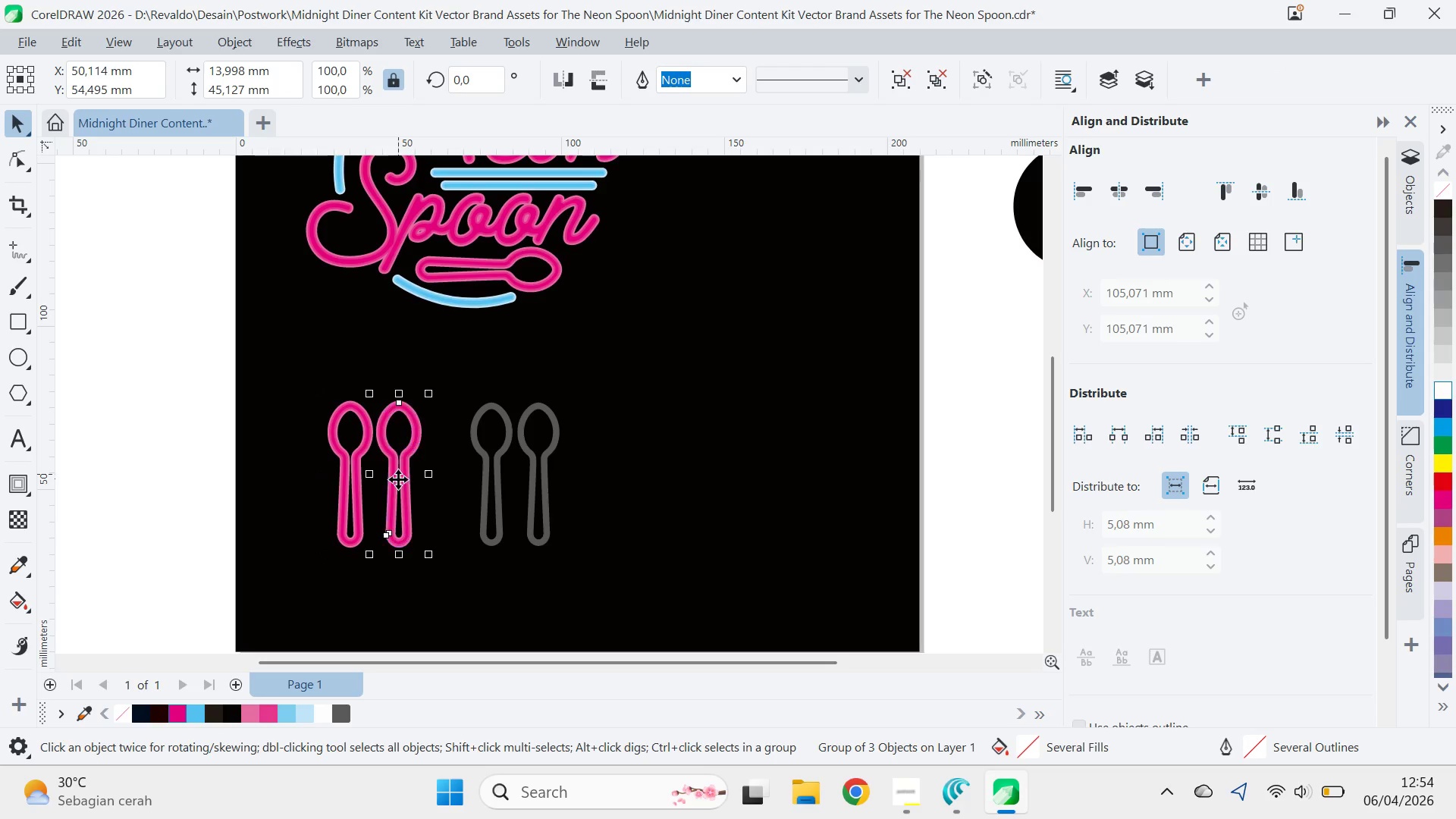 
key(Shift+ShiftLeft)
 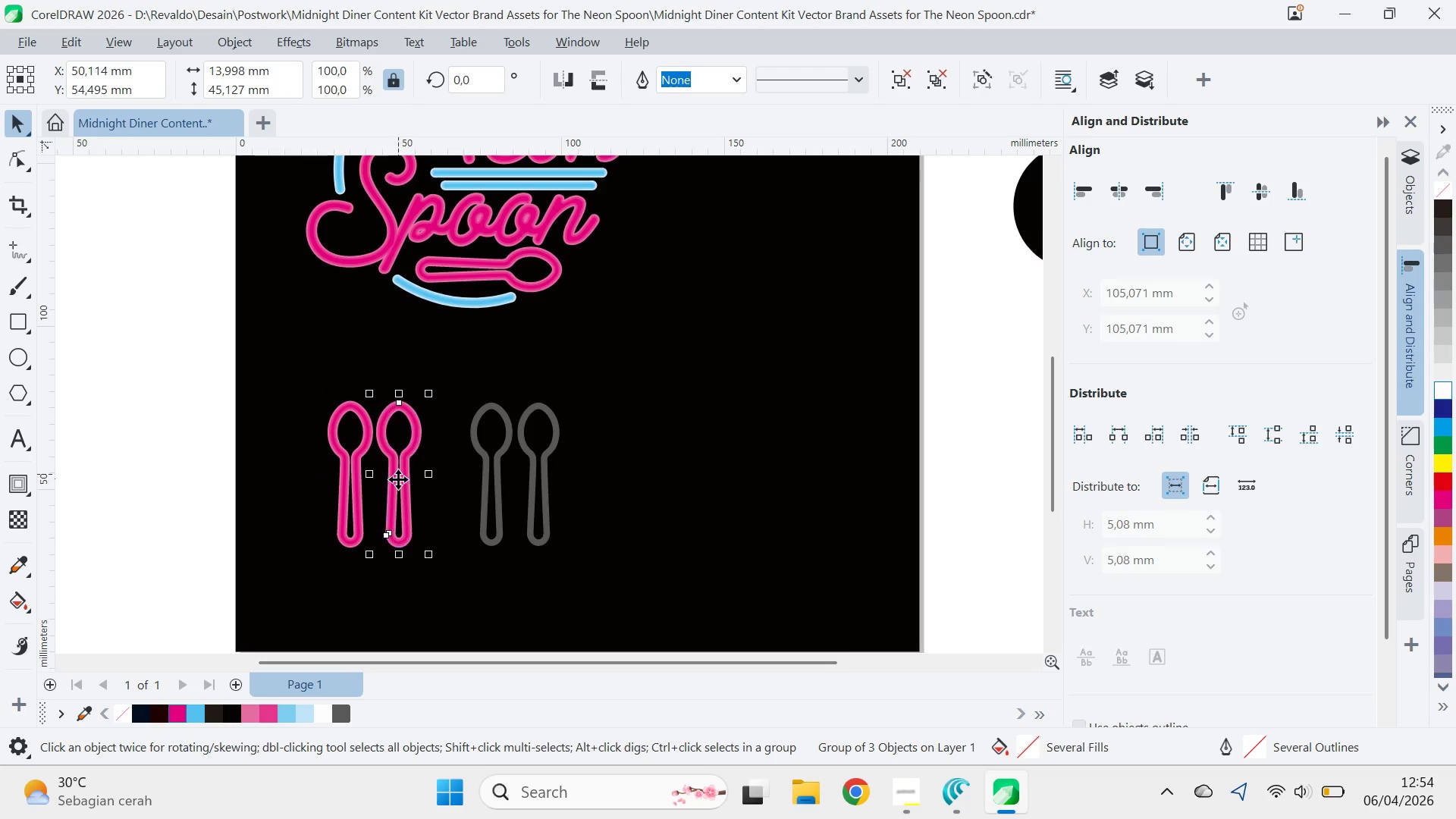 
key(Shift+ShiftLeft)
 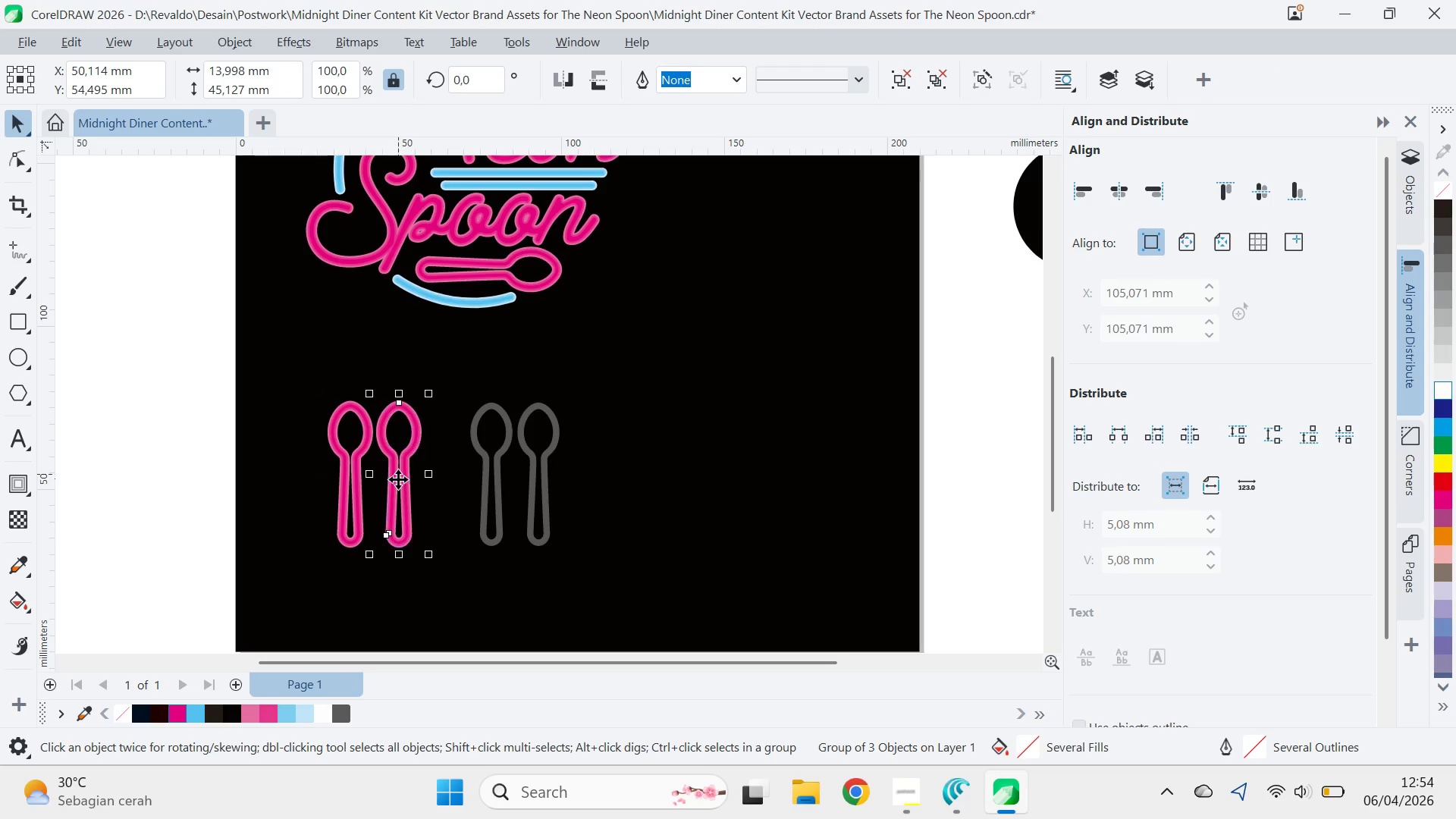 
key(Shift+ShiftLeft)
 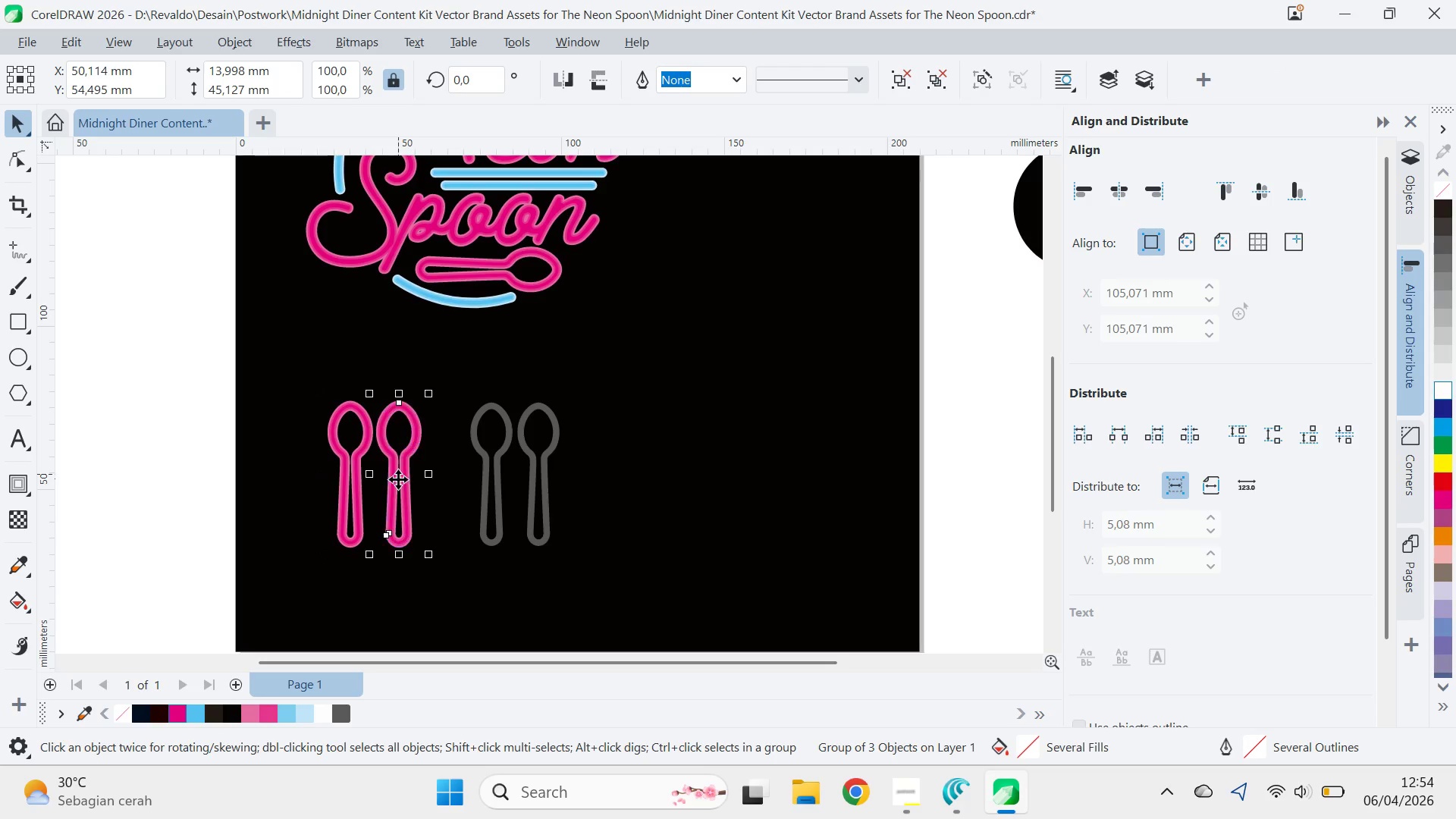 
key(Shift+ShiftLeft)
 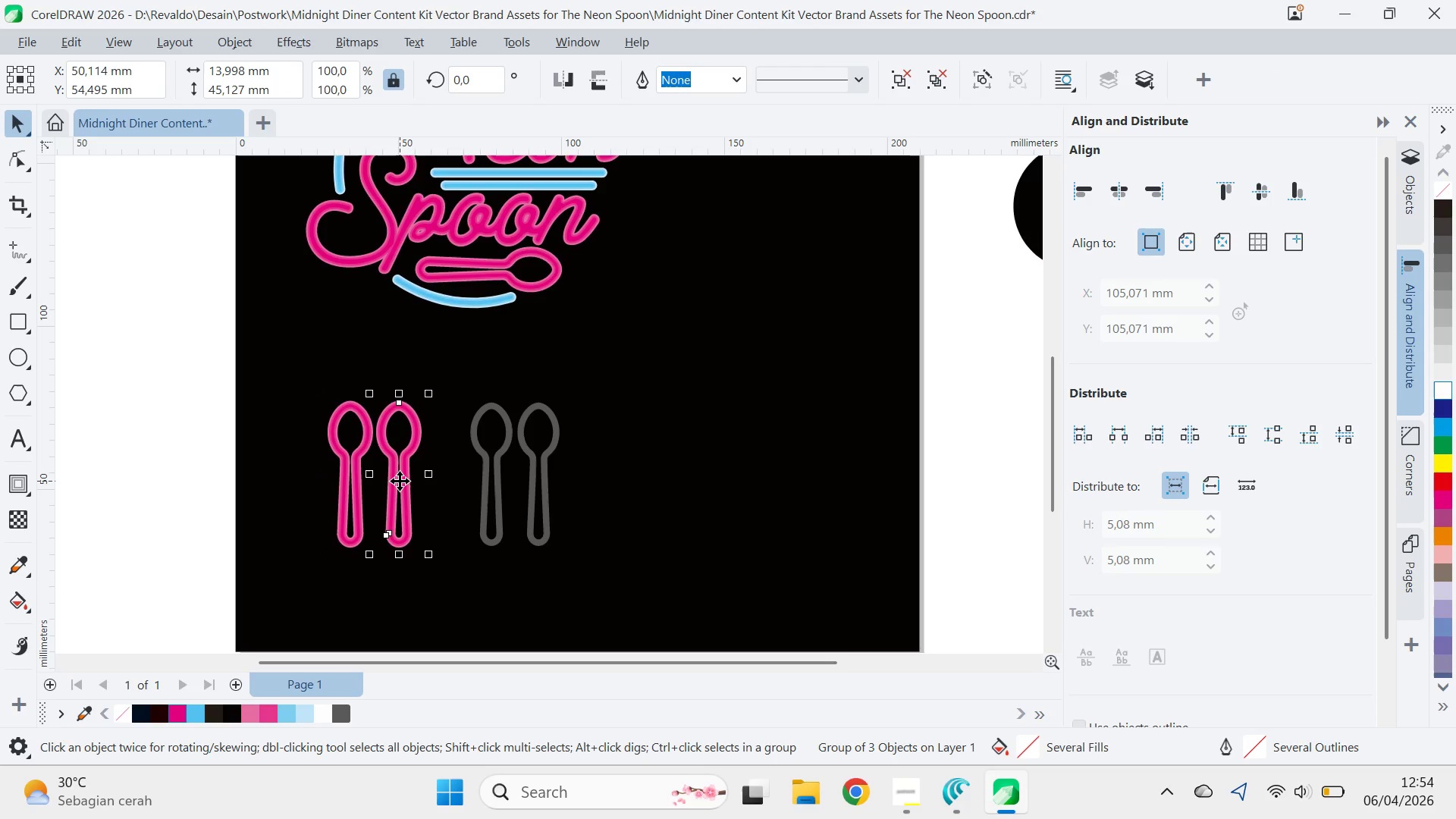 
key(Shift+ShiftLeft)
 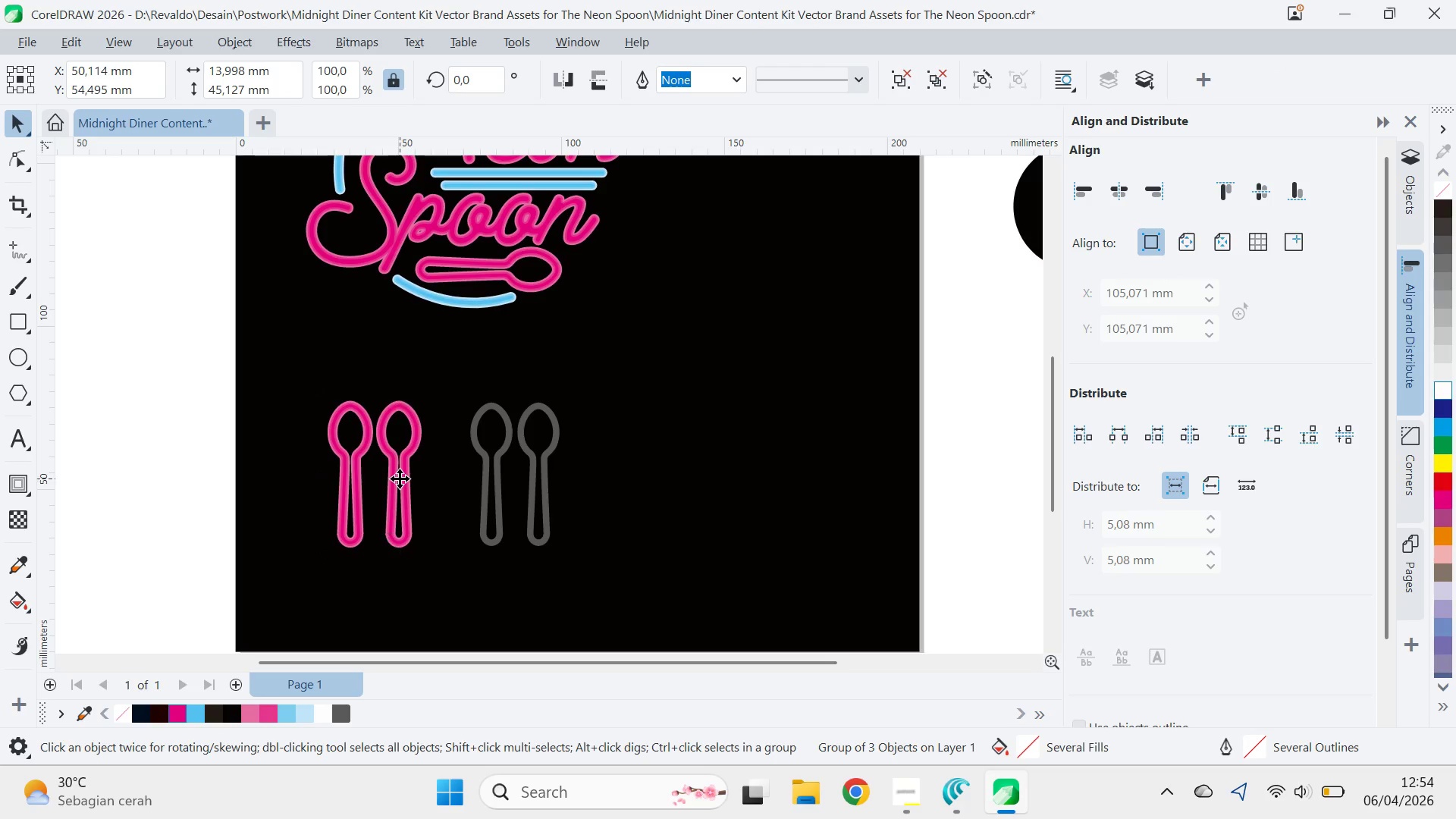 
left_click_drag(start_coordinate=[400, 480], to_coordinate=[447, 489])
 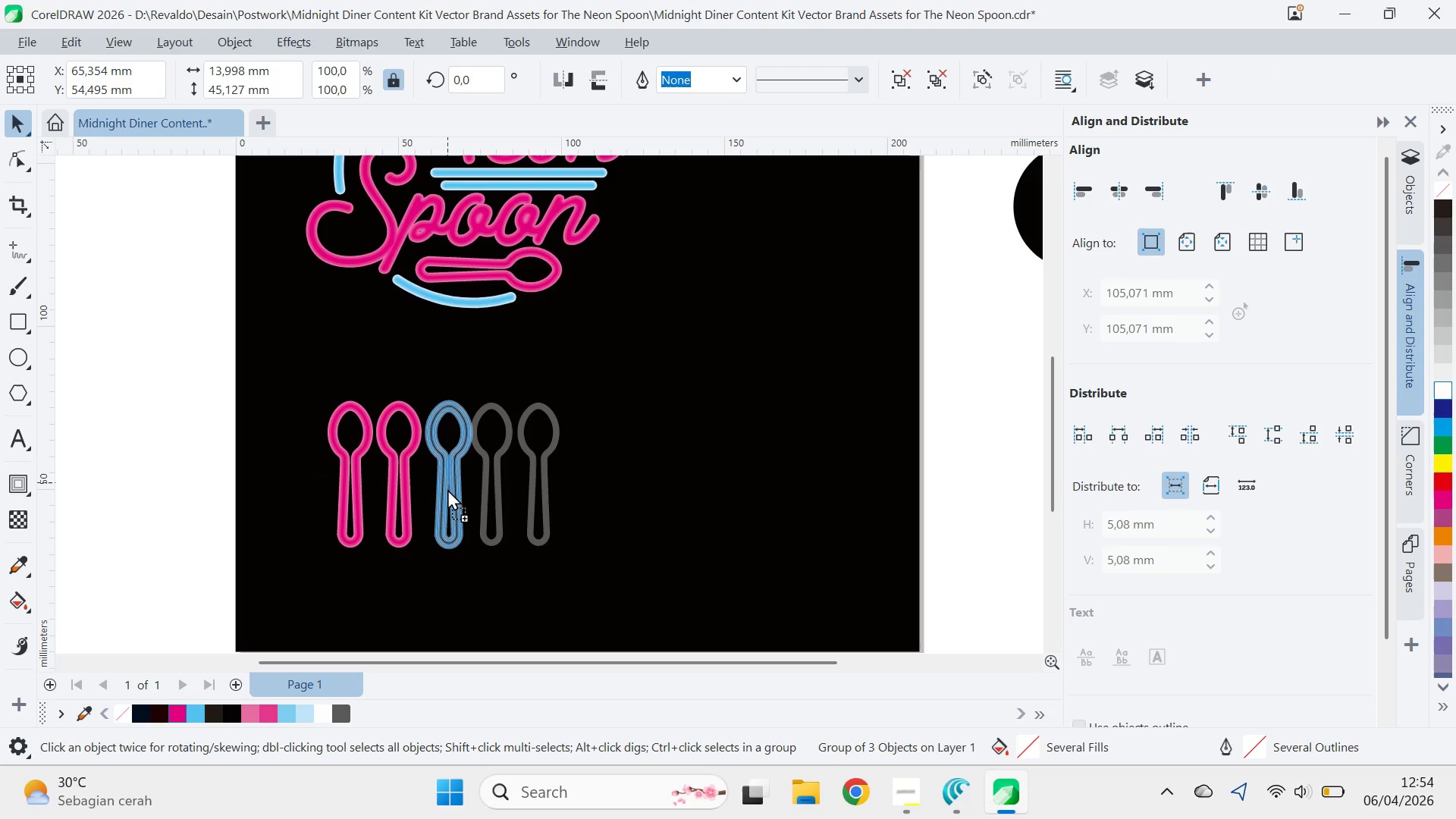 
hold_key(key=ShiftLeft, duration=1.5)
right_click([444, 486])
 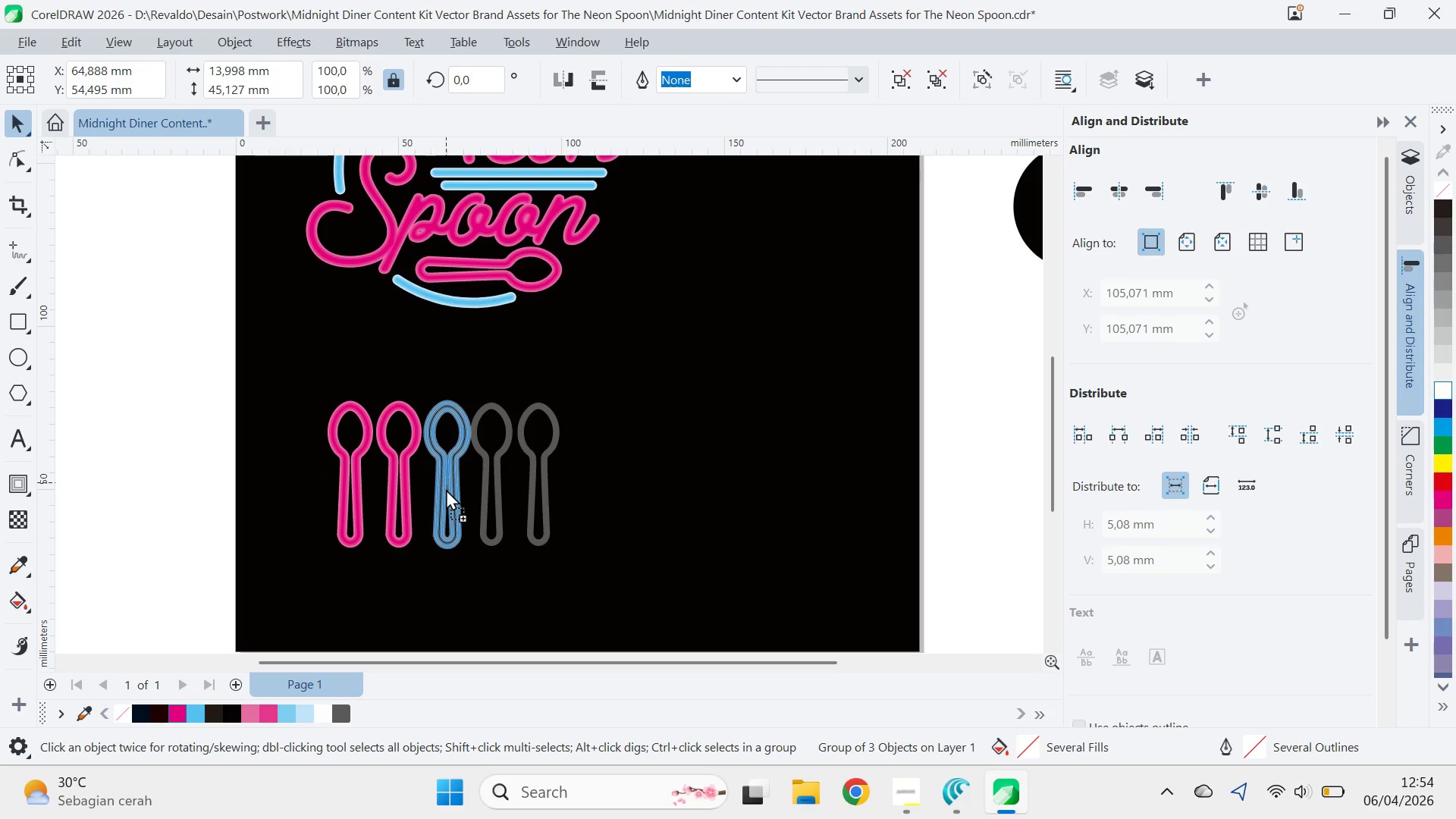 
hold_key(key=ShiftLeft, duration=0.86)
 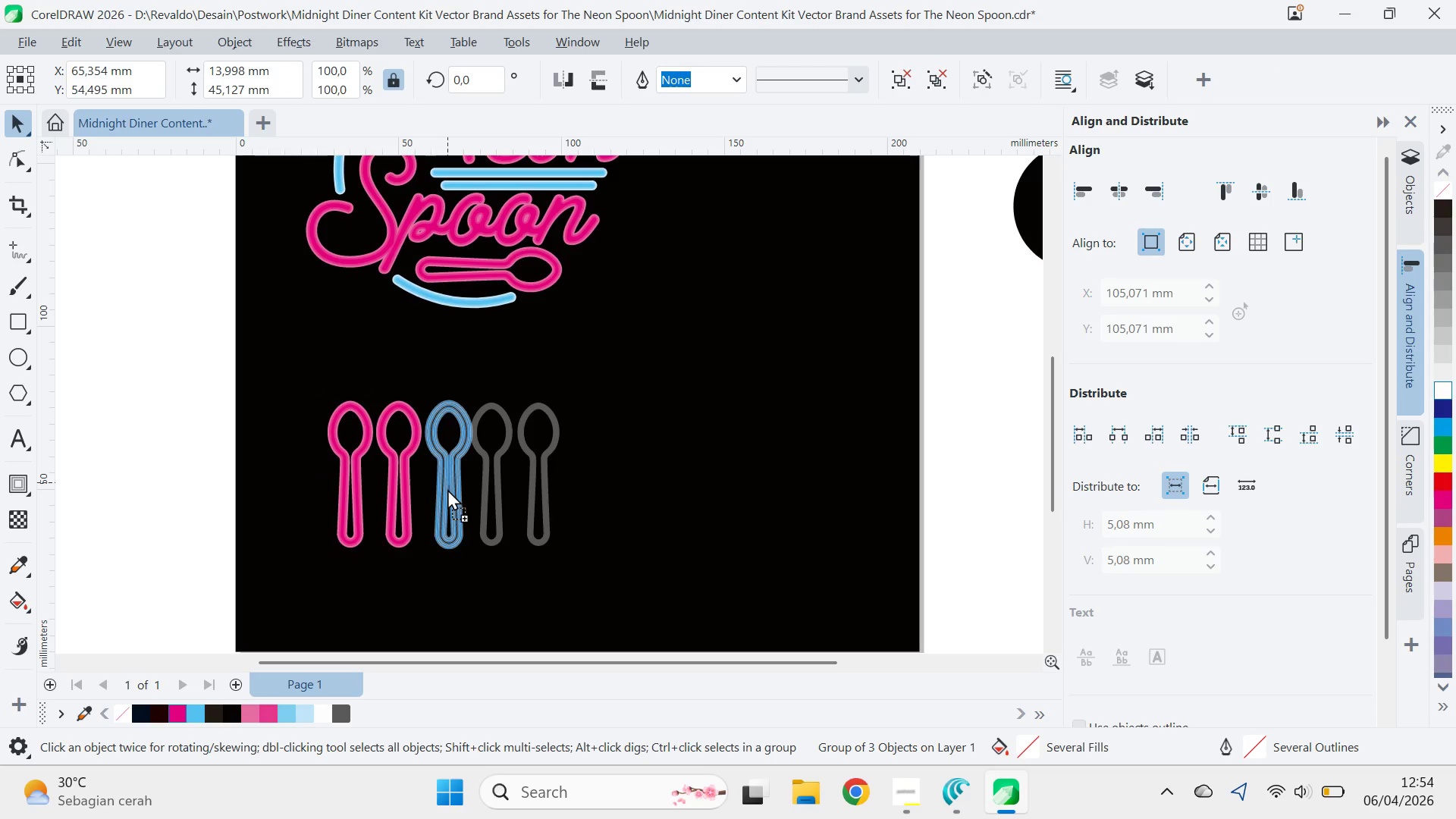 
left_click([507, 440])
 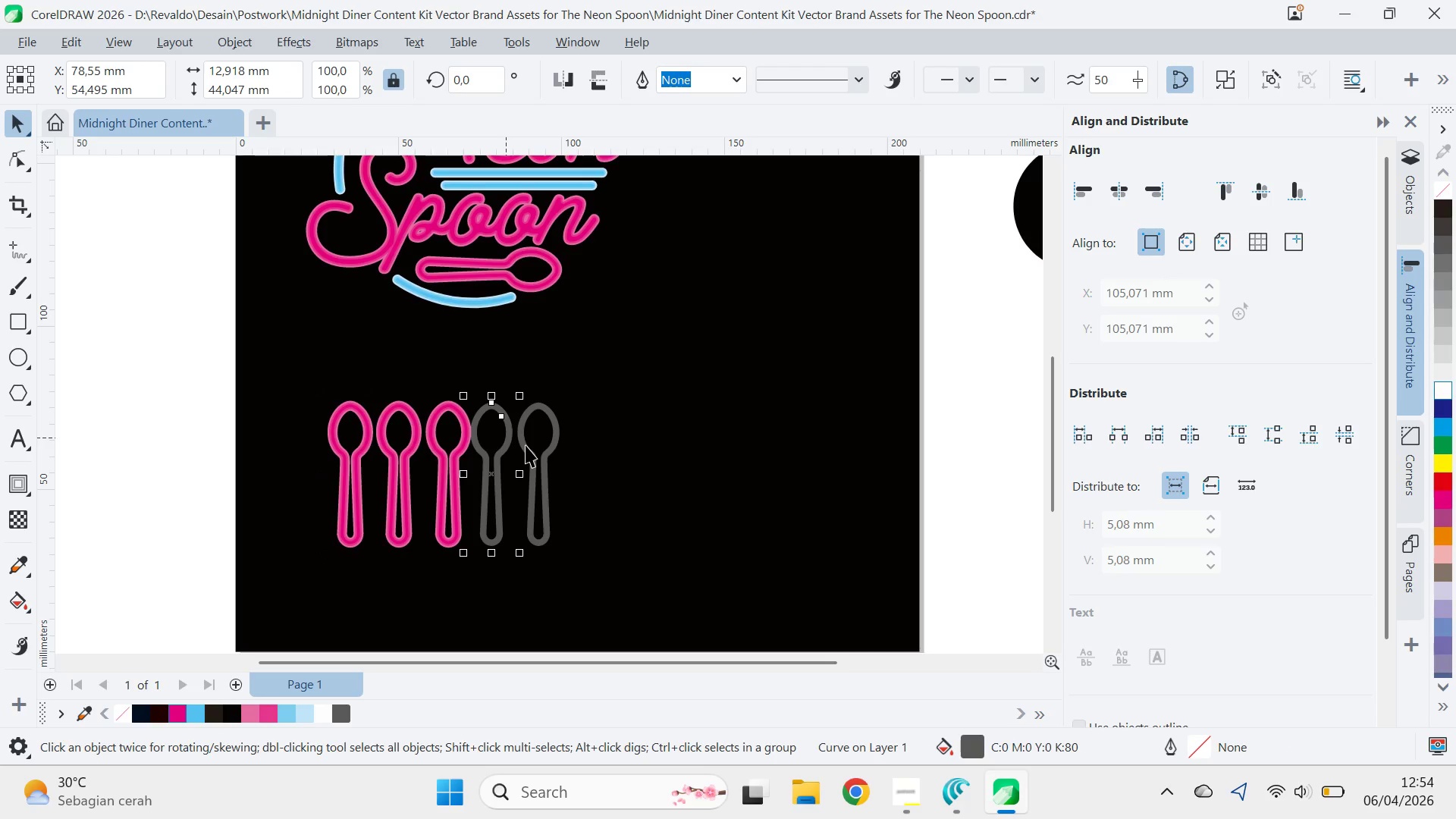 
hold_key(key=ShiftLeft, duration=0.72)
 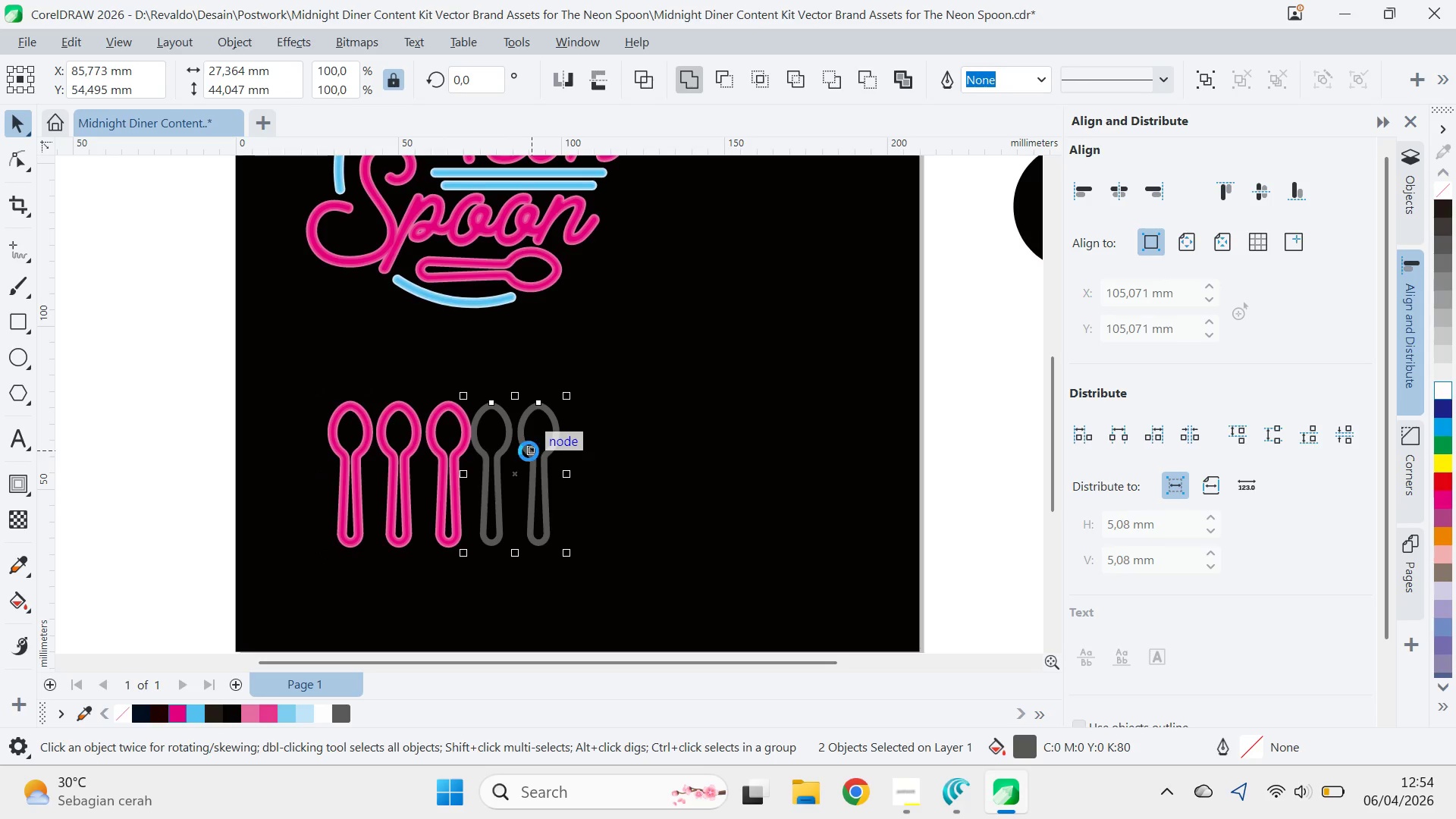 
key(Delete)
 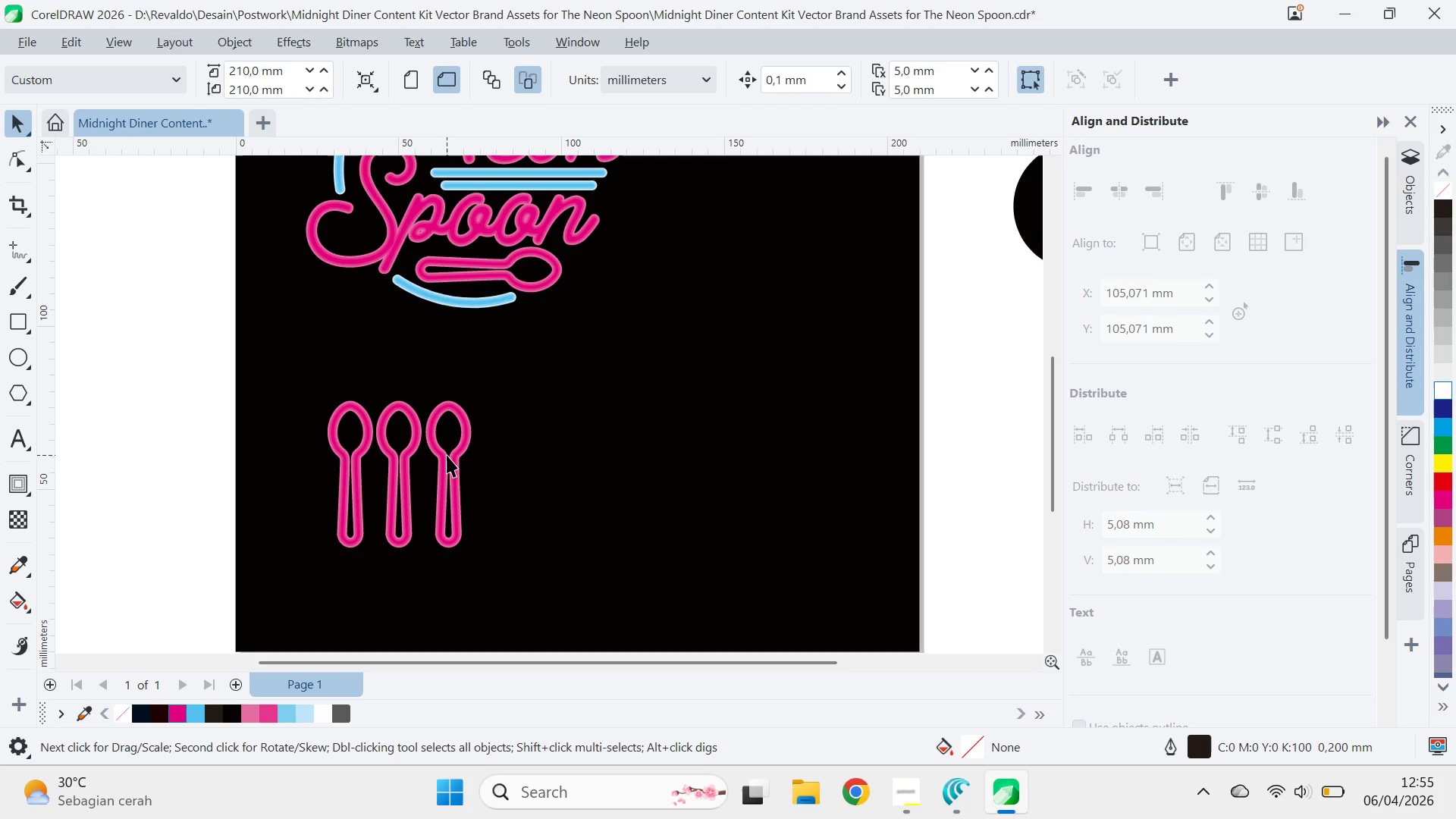 
left_click_drag(start_coordinate=[455, 456], to_coordinate=[504, 460])
 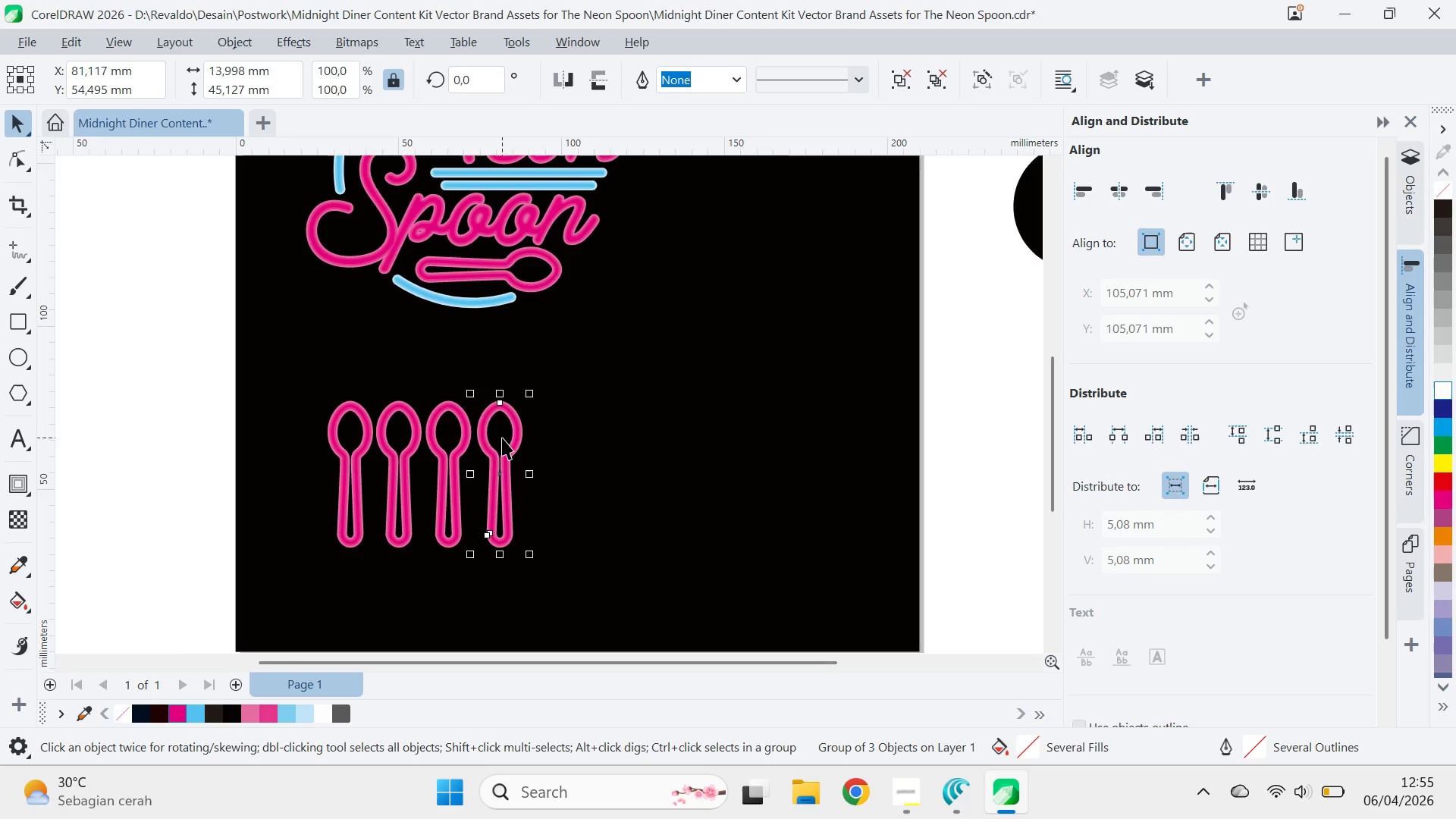 
hold_key(key=ShiftLeft, duration=1.5)
right_click([506, 460])
 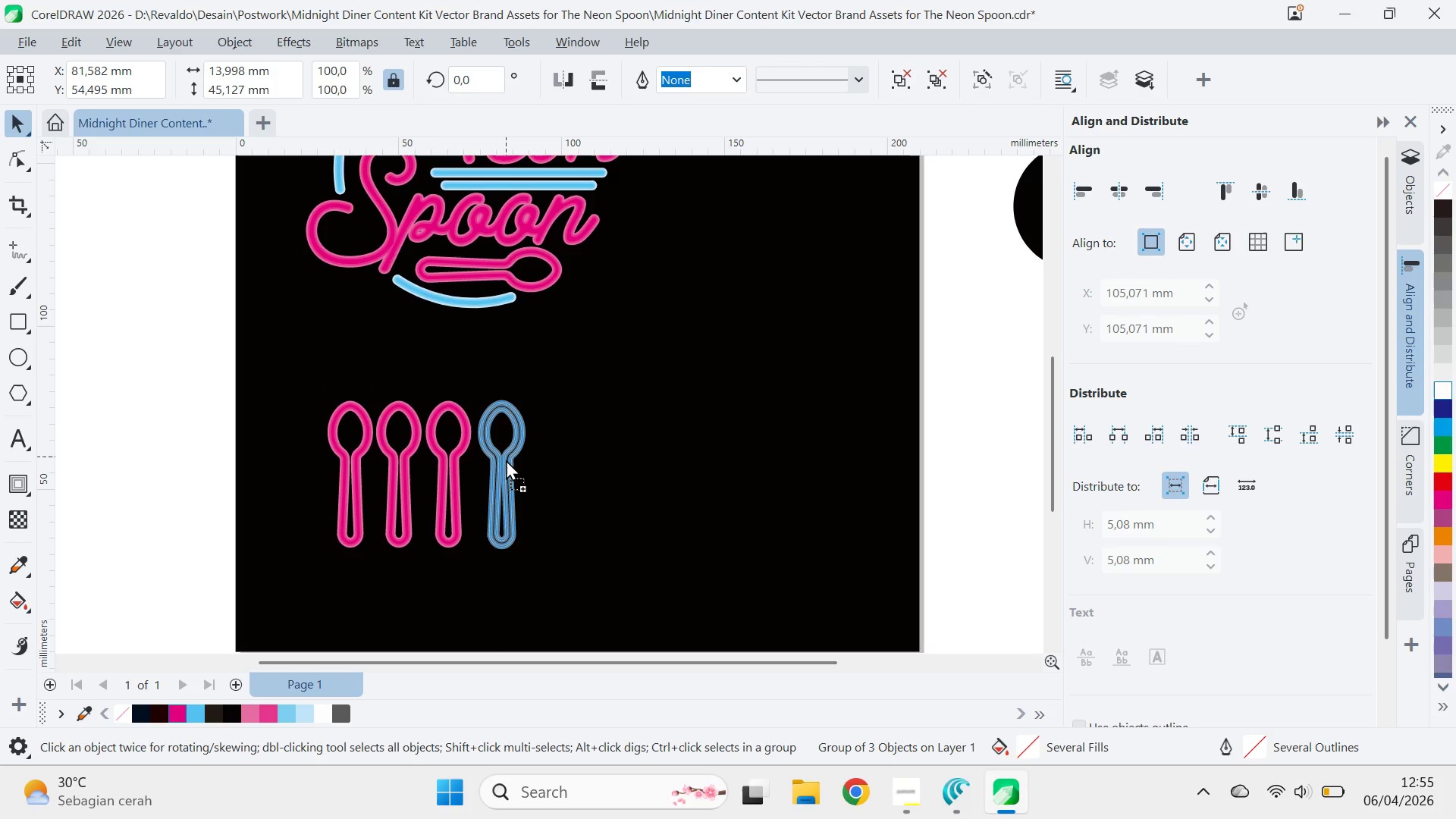 
hold_key(key=ShiftLeft, duration=1.0)
 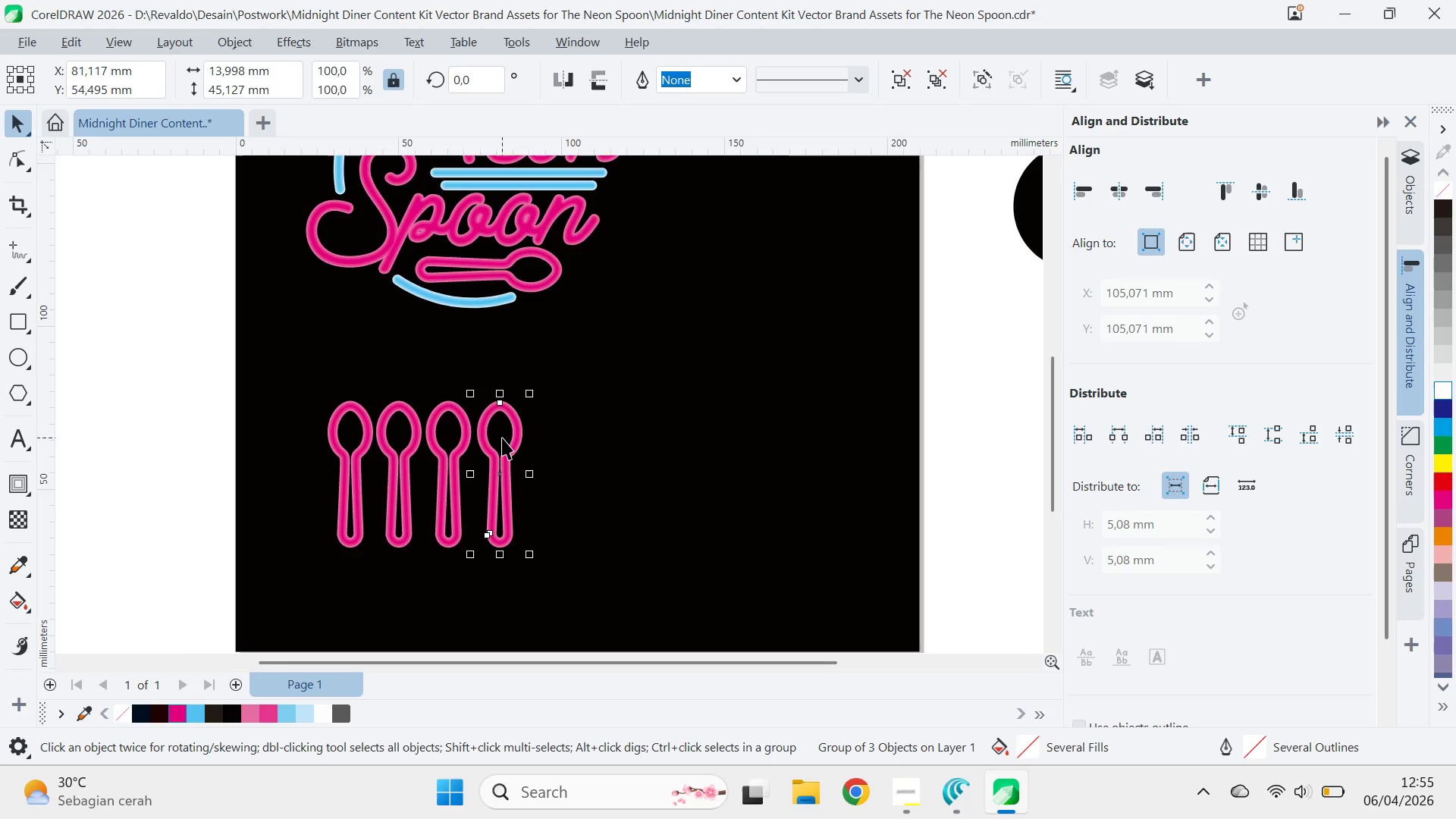 
scroll: coordinate [502, 435], scroll_direction: up, amount: 5.0
 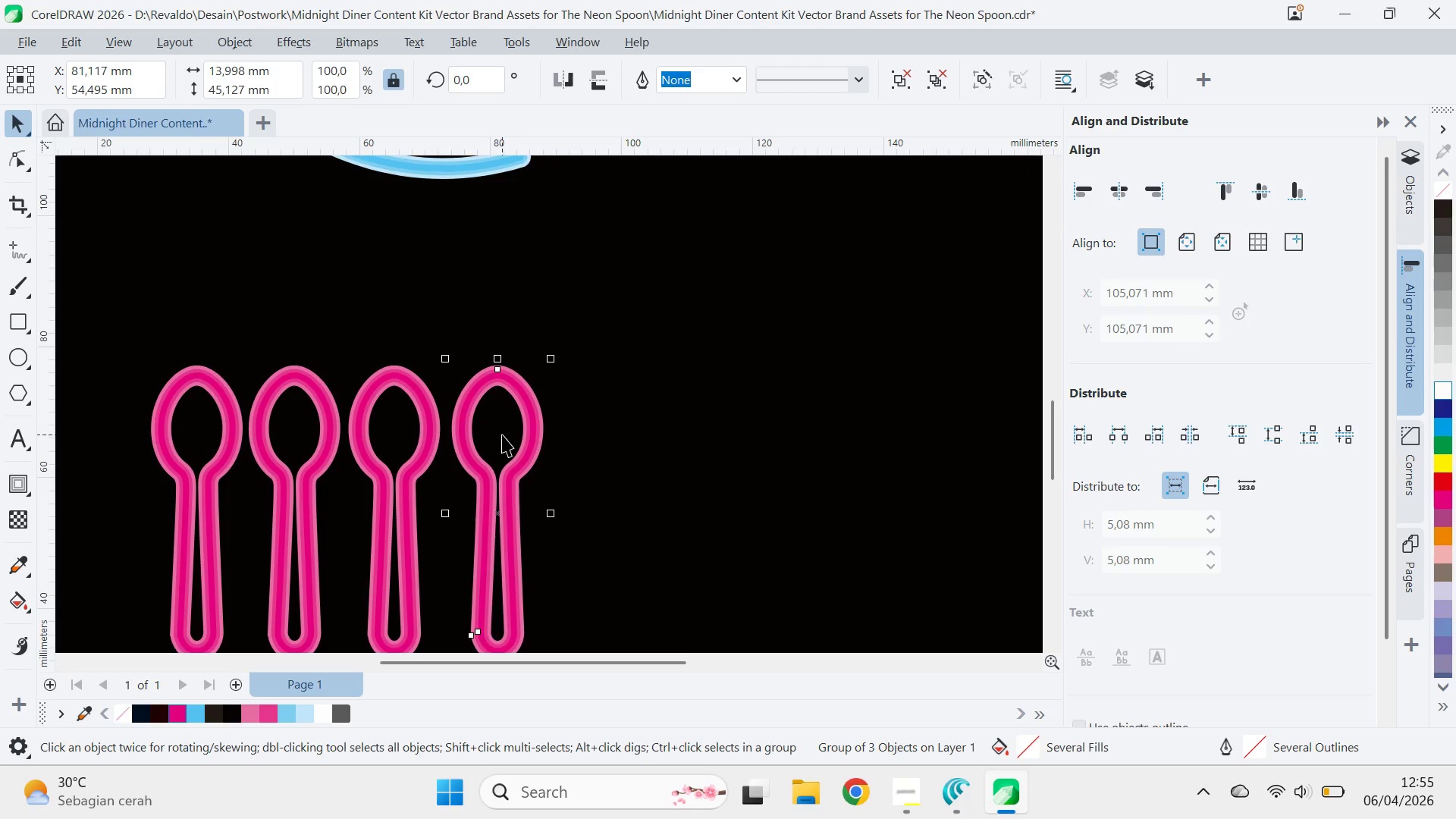 
key(Control+U)
 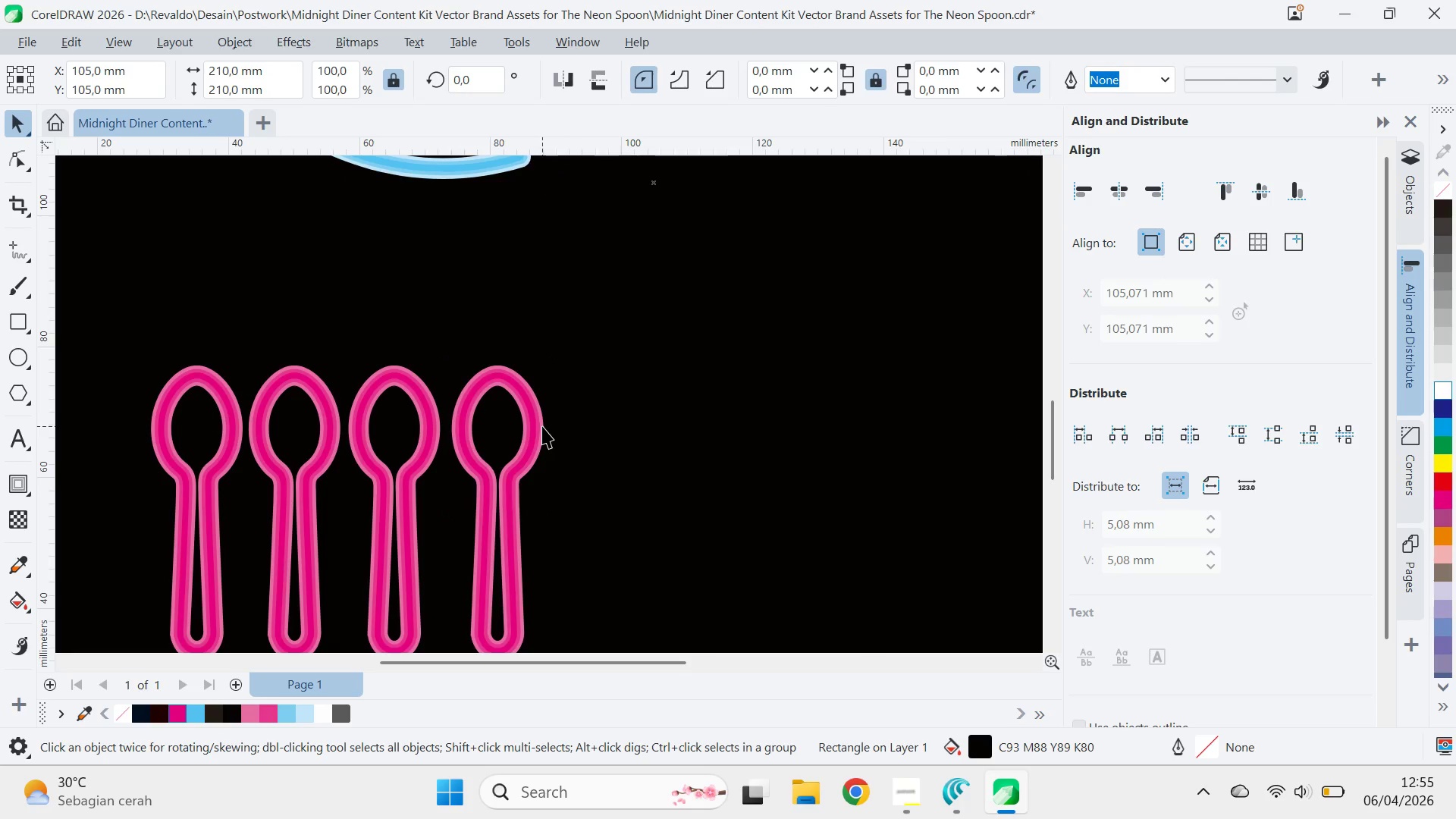 
right_click([659, 400])
 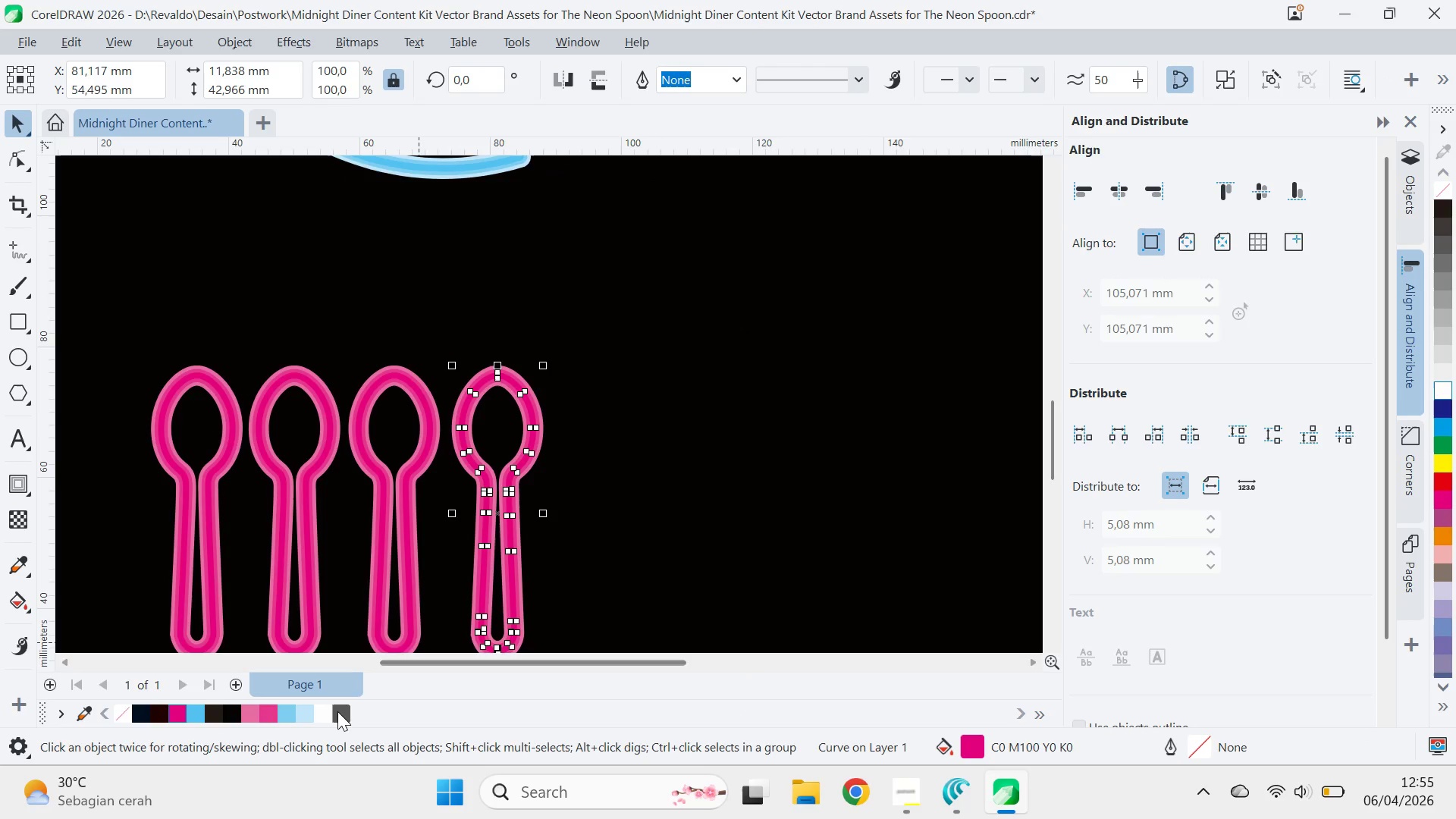 
wait(5.39)
 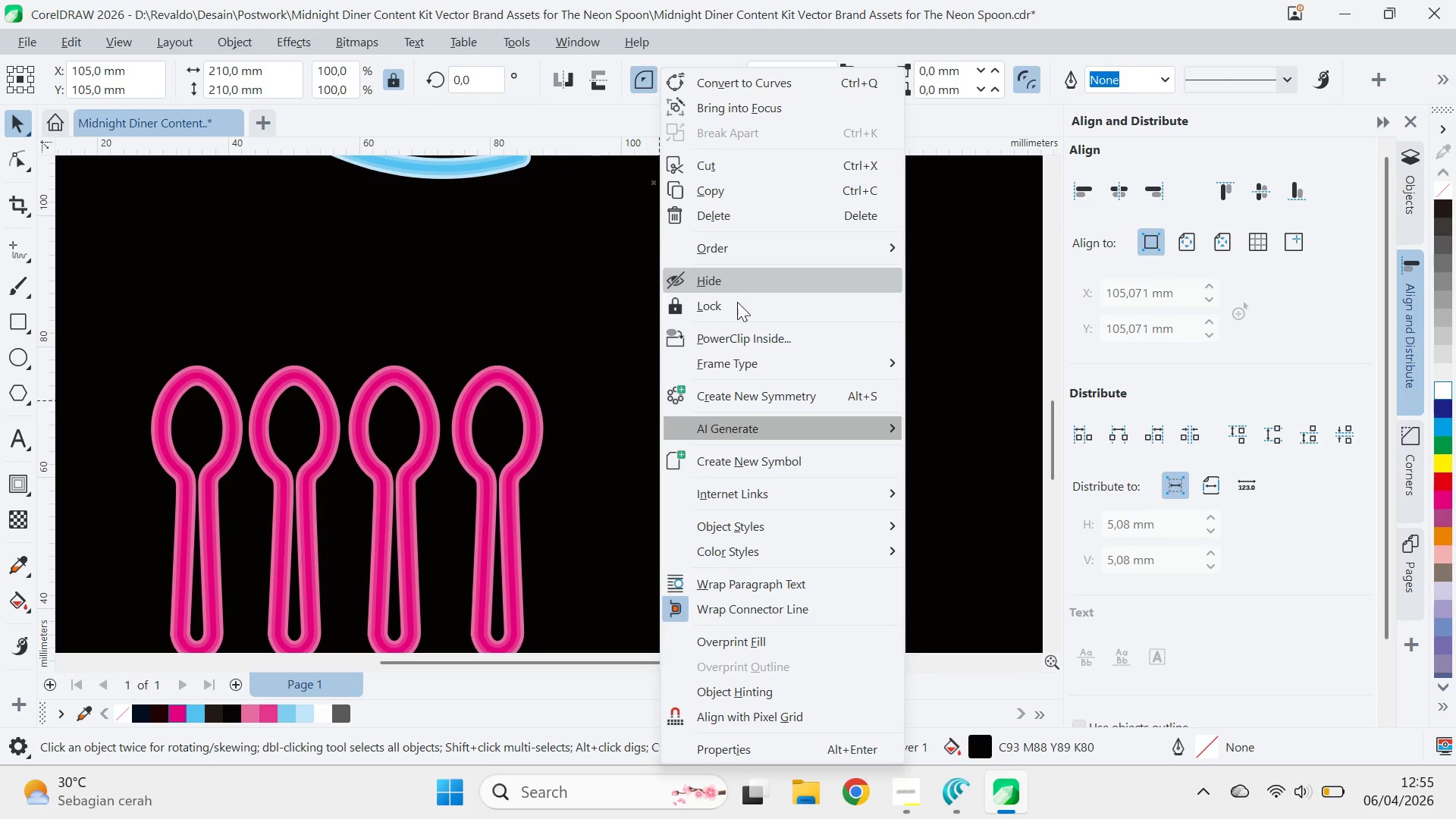 
scroll: coordinate [537, 397], scroll_direction: up, amount: 4.0
 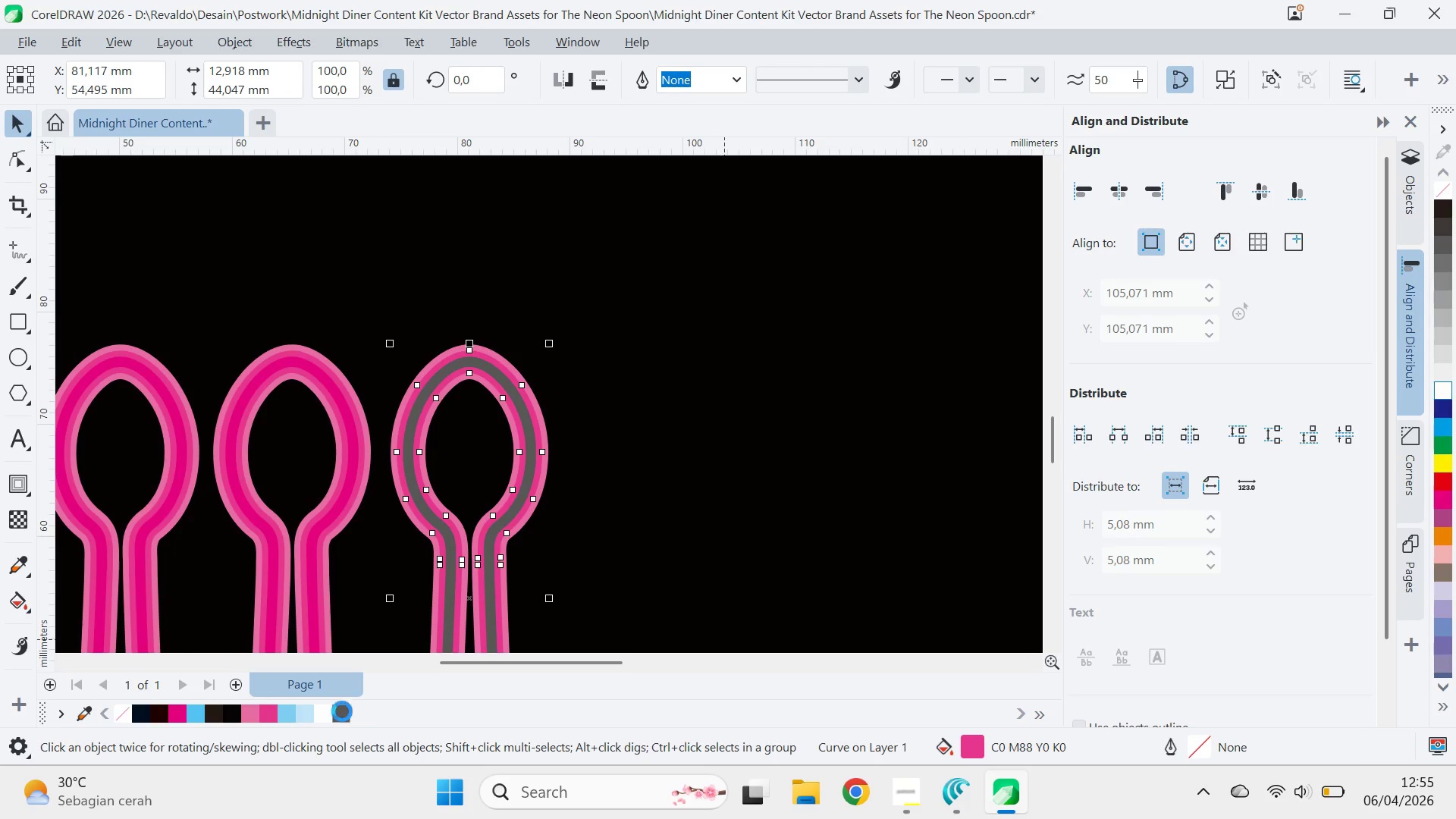 
wait(5.42)
 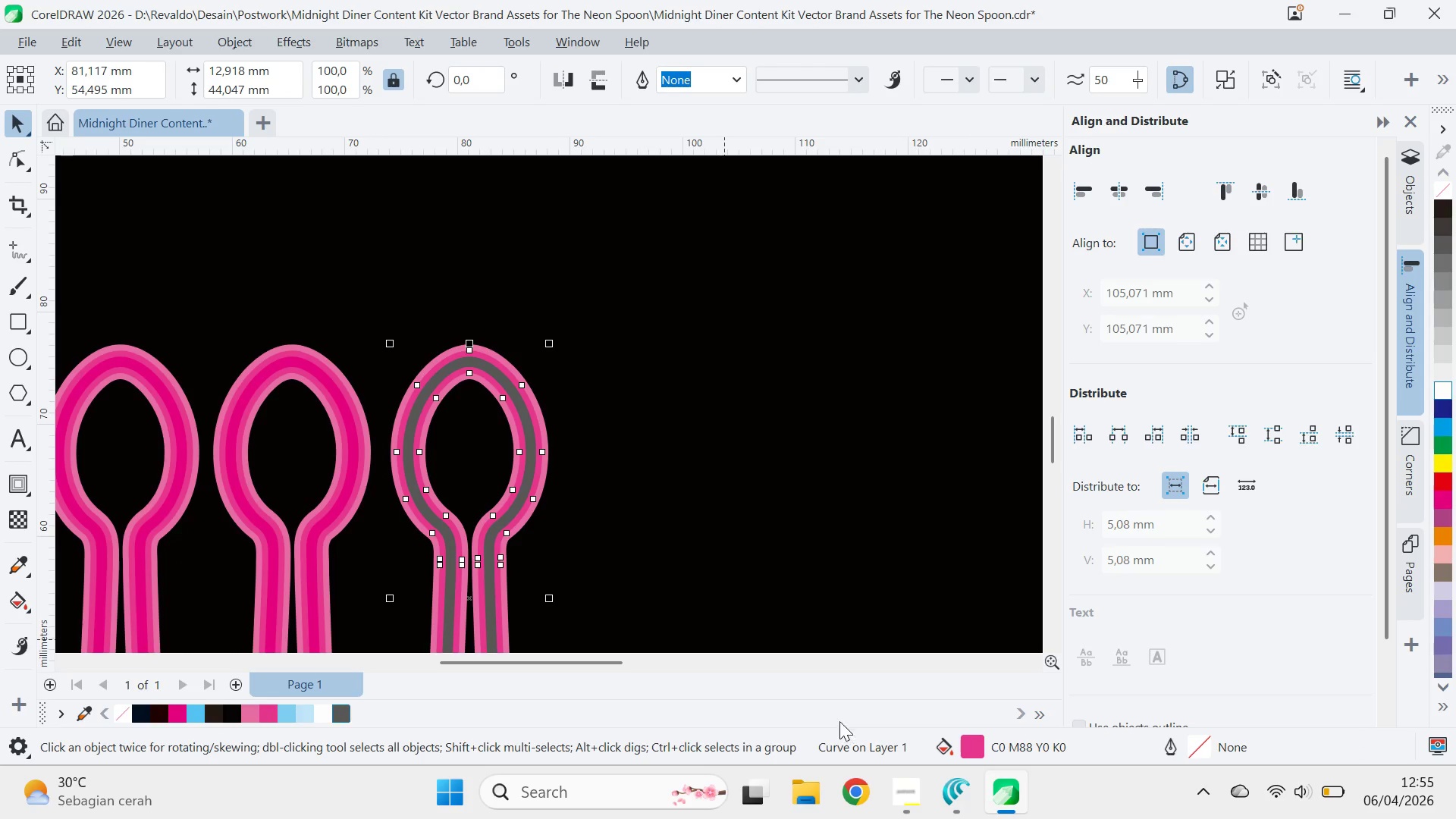 
double_click([973, 752])
 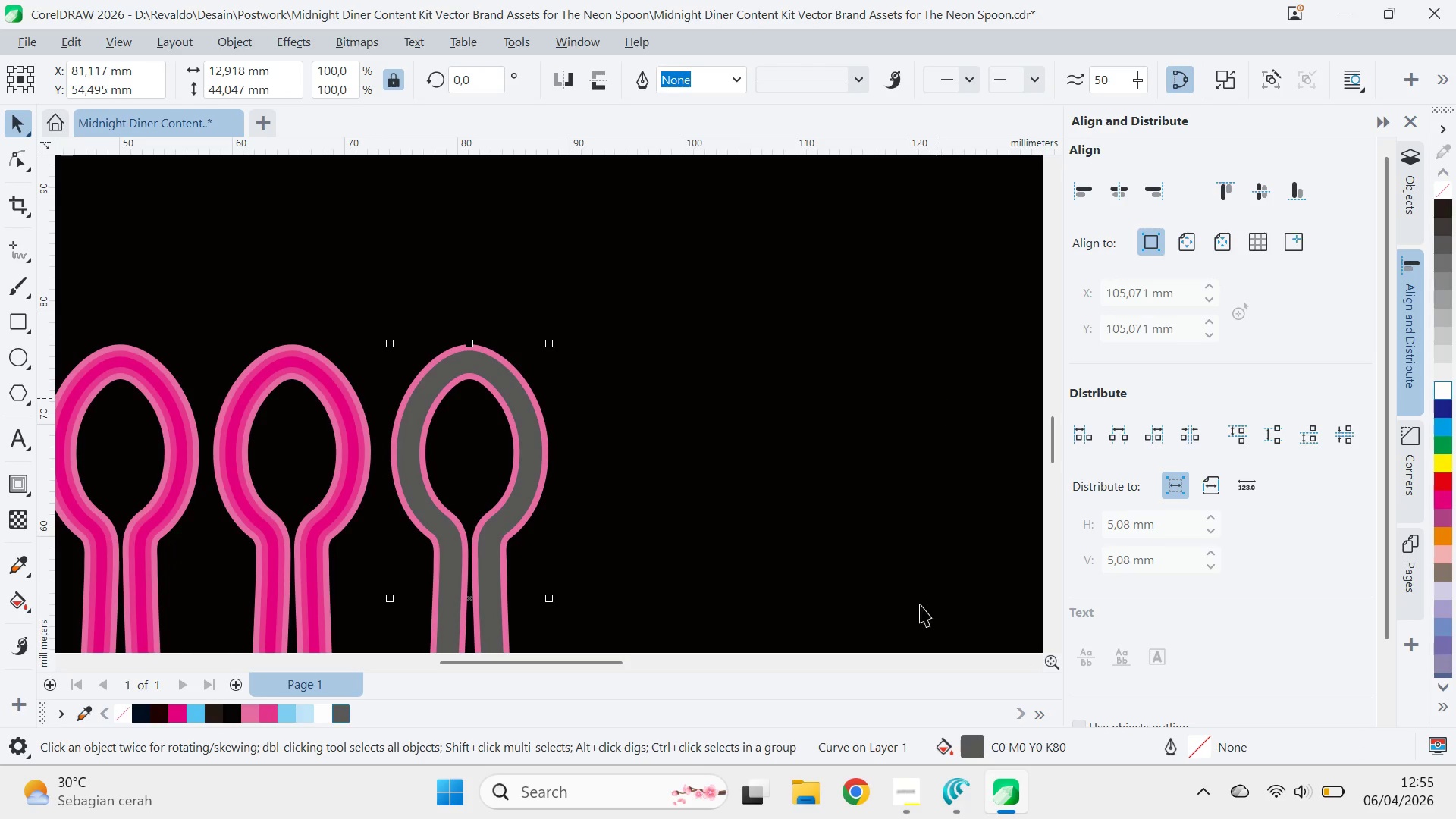 
double_click([971, 747])
 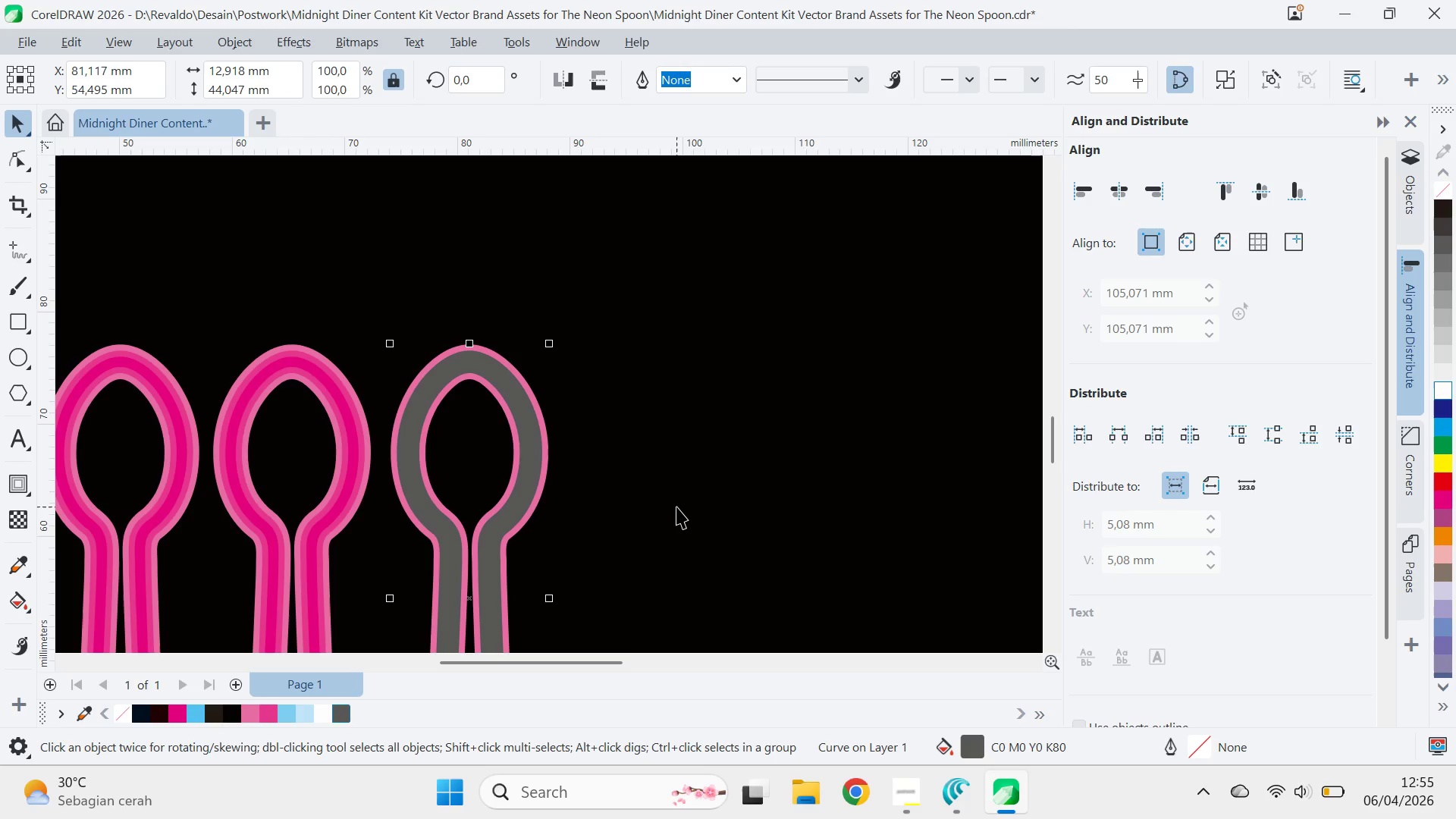 
left_click([676, 506])
 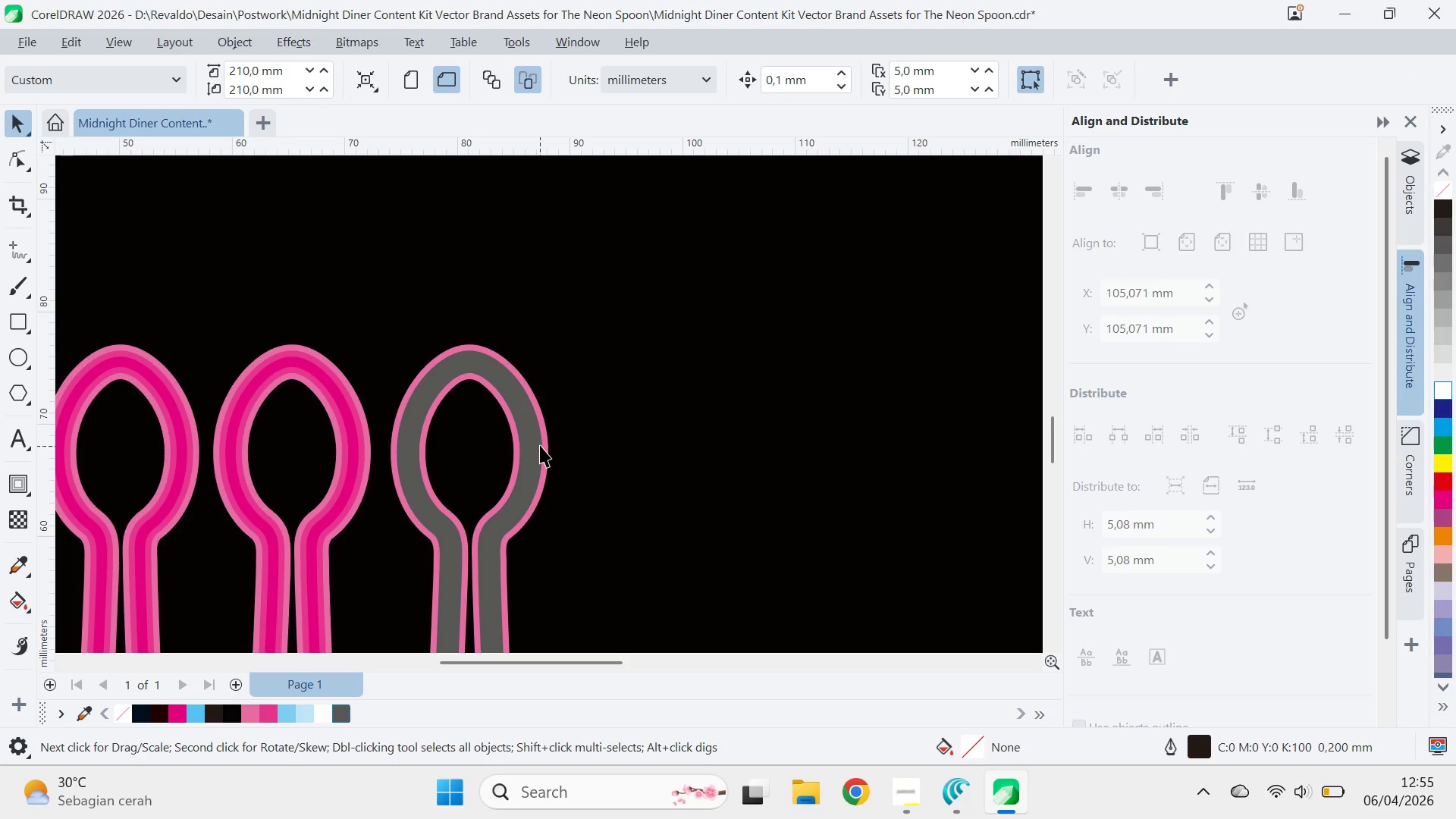 
left_click([541, 440])
 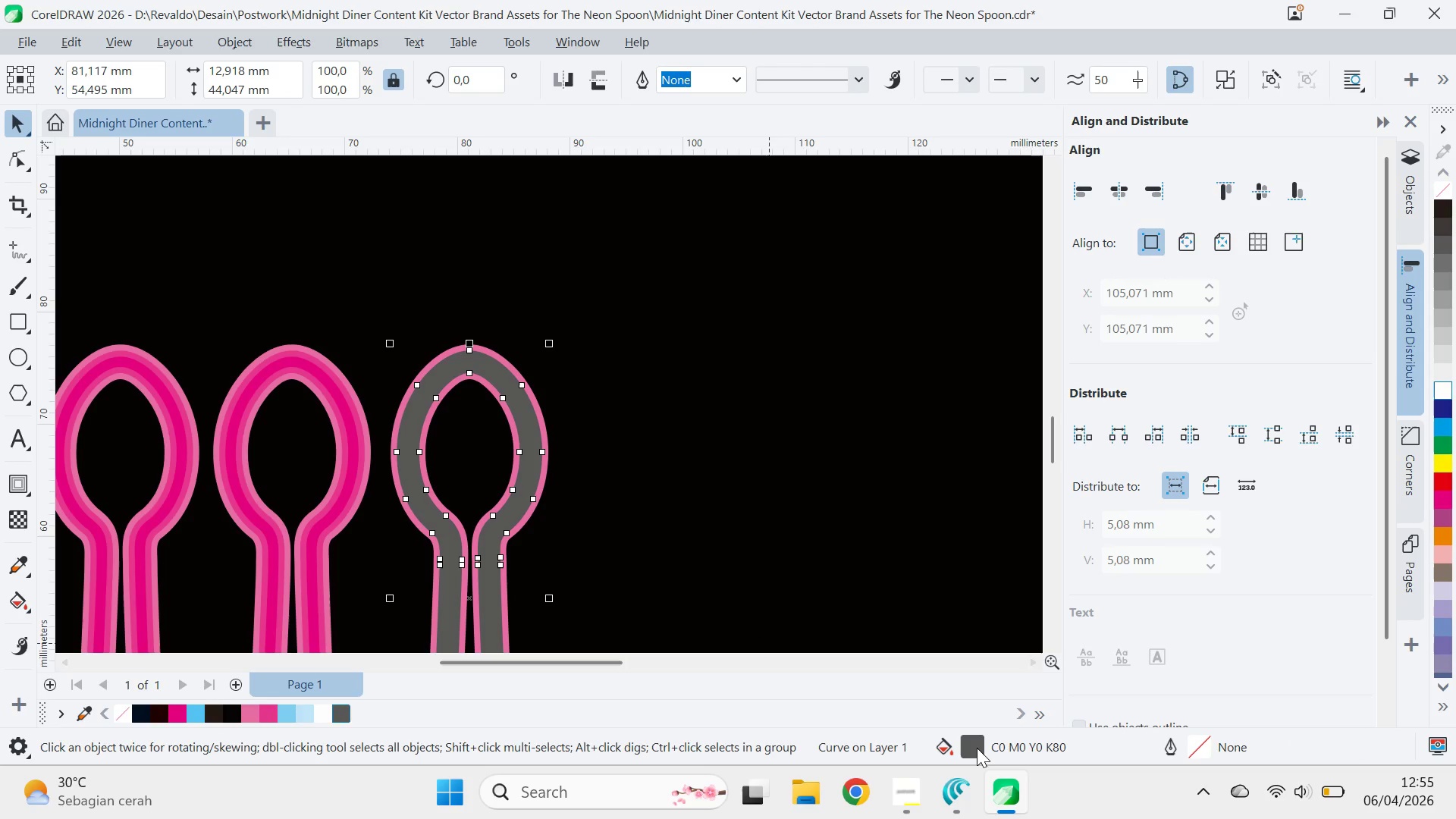 
double_click([977, 748])
 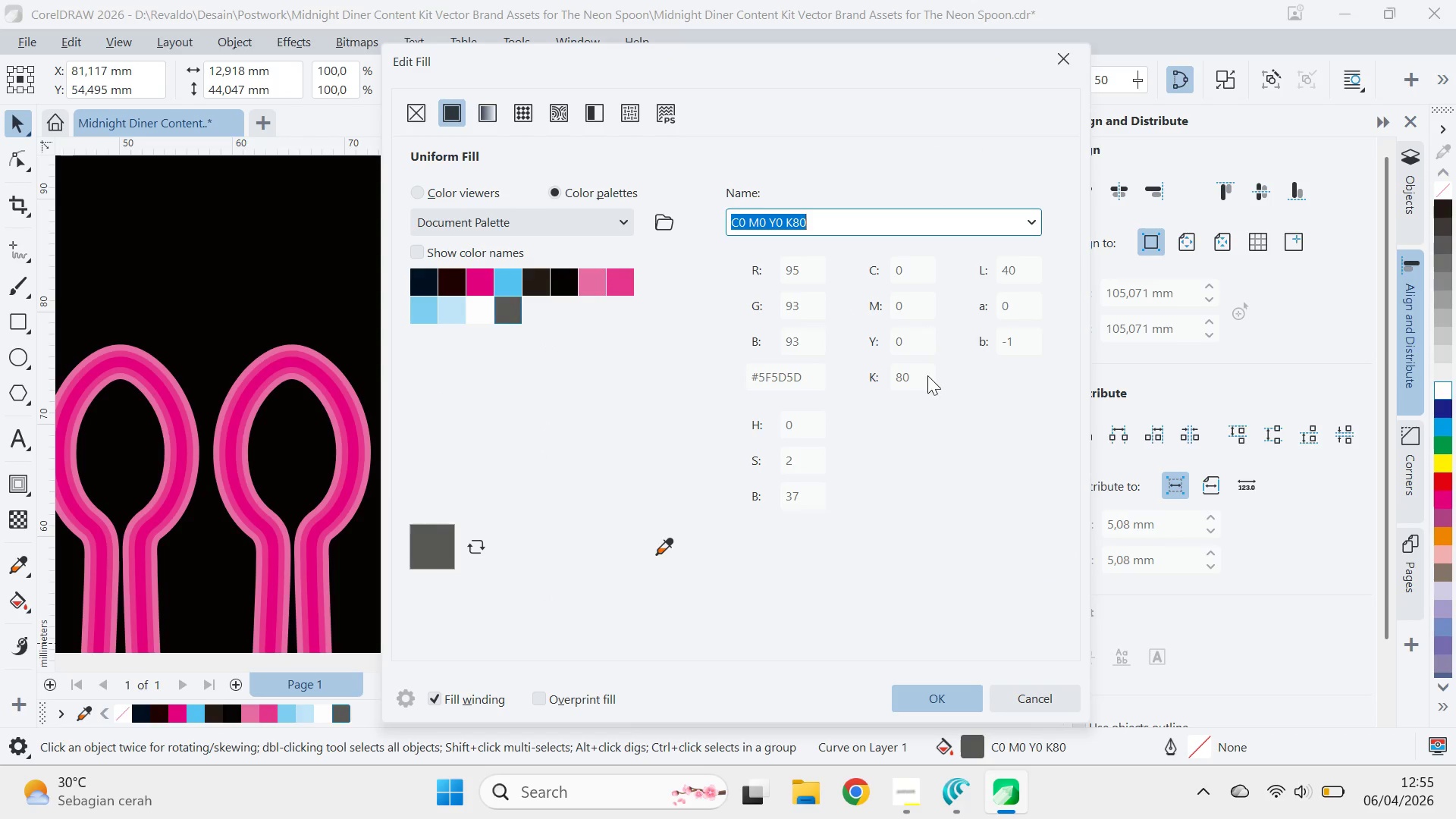 
mouse_move([479, 190])
 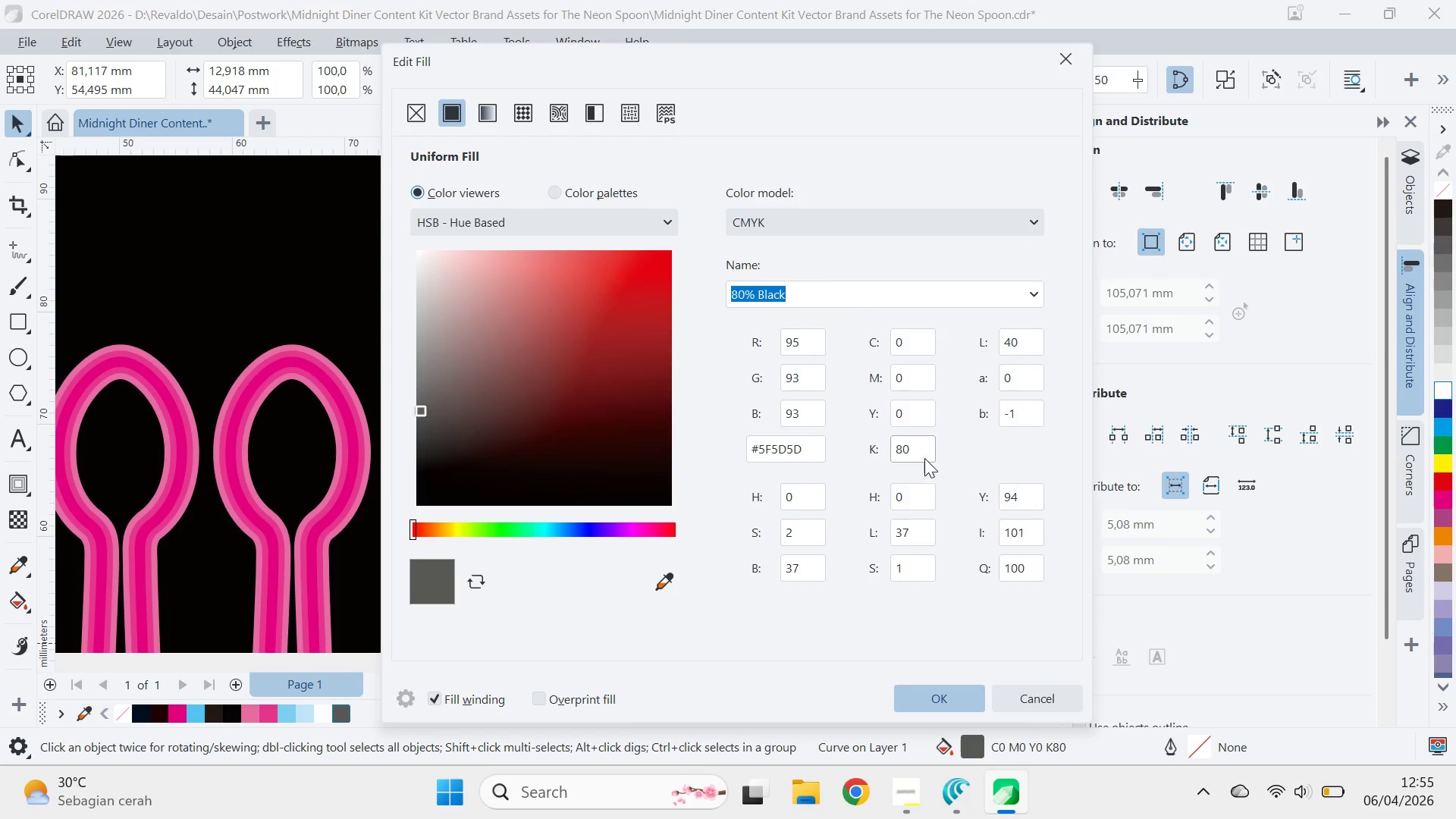 
left_click_drag(start_coordinate=[926, 449], to_coordinate=[868, 465])
 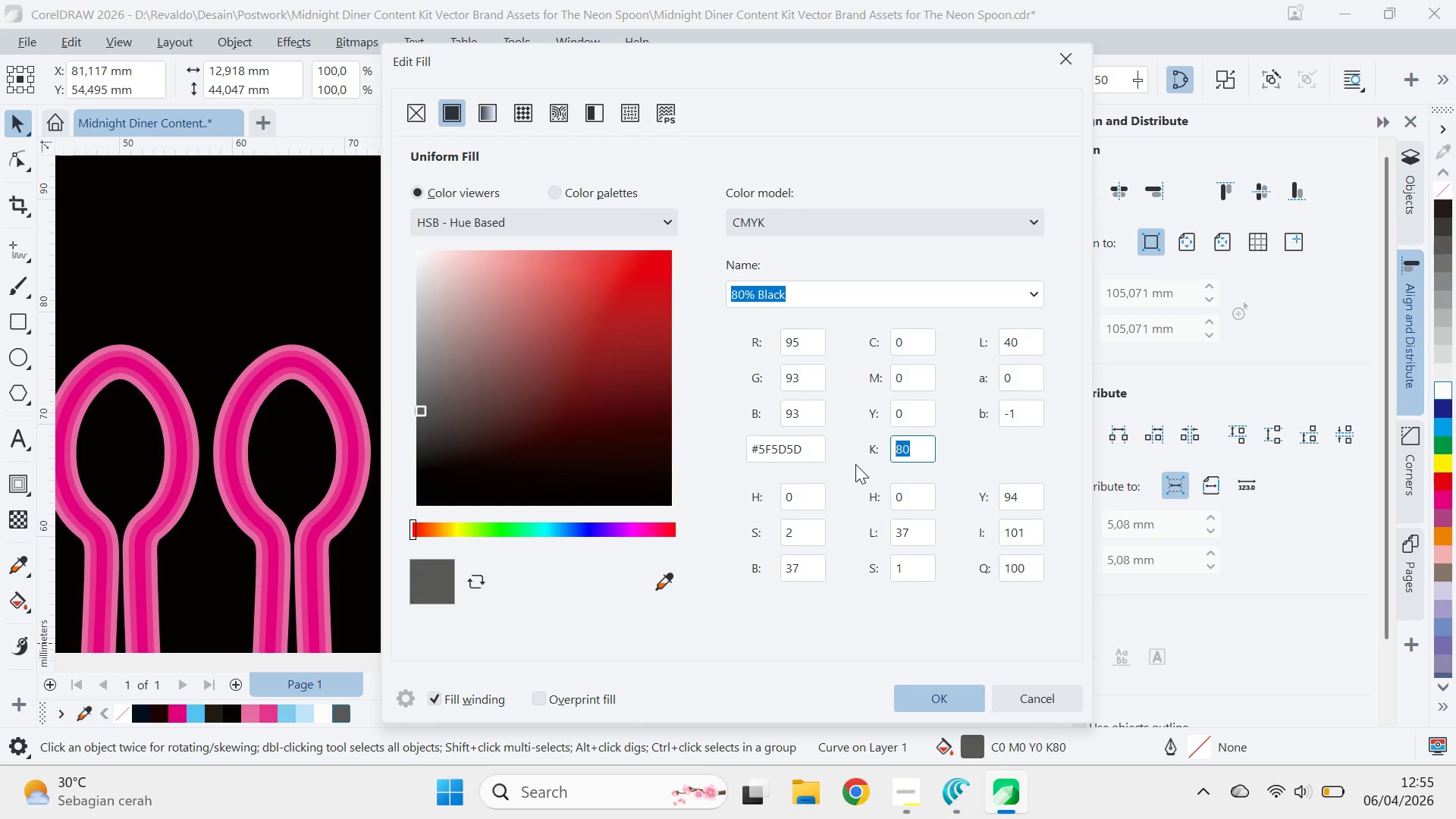 
type(60)
 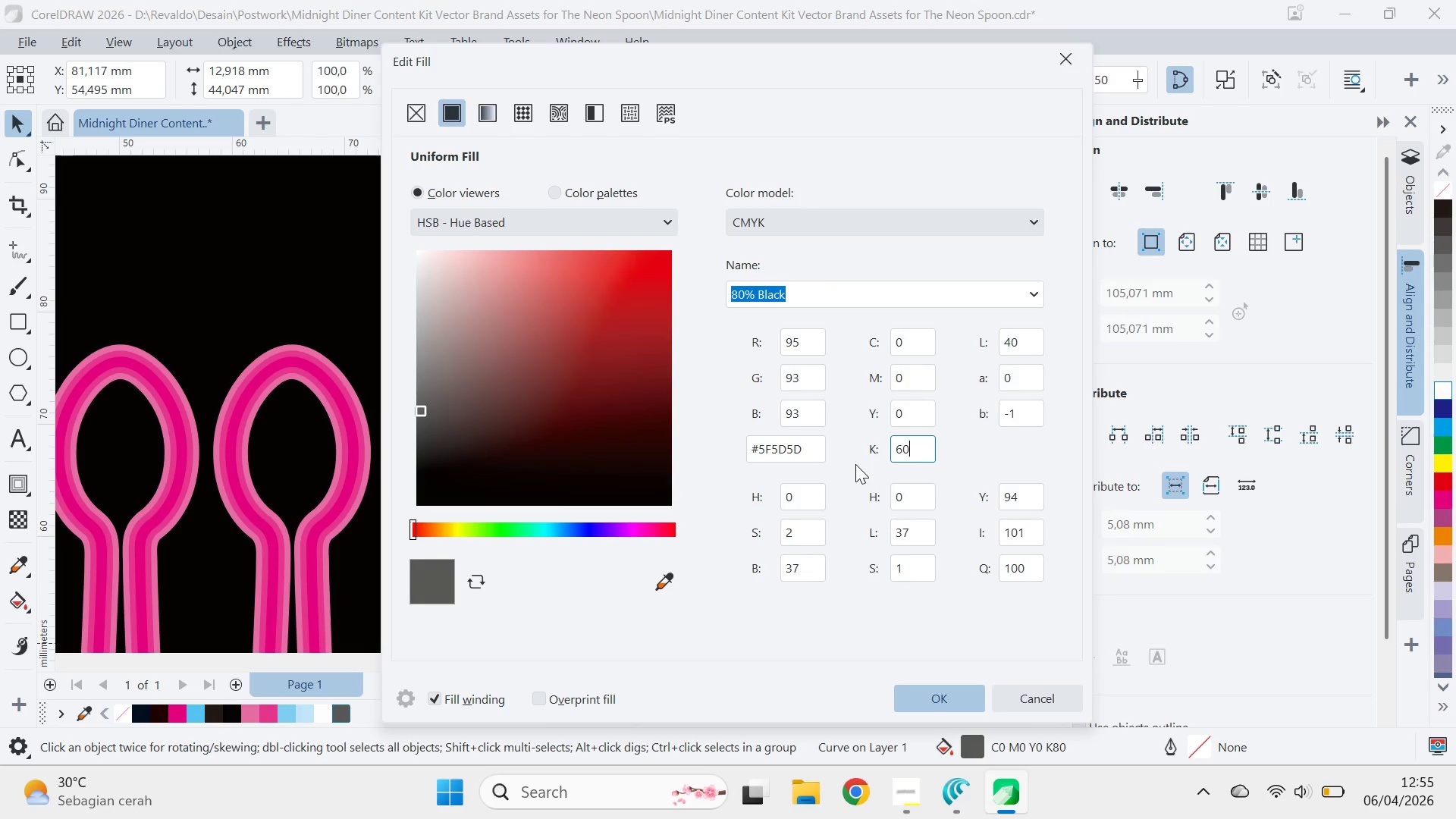 
key(Enter)
 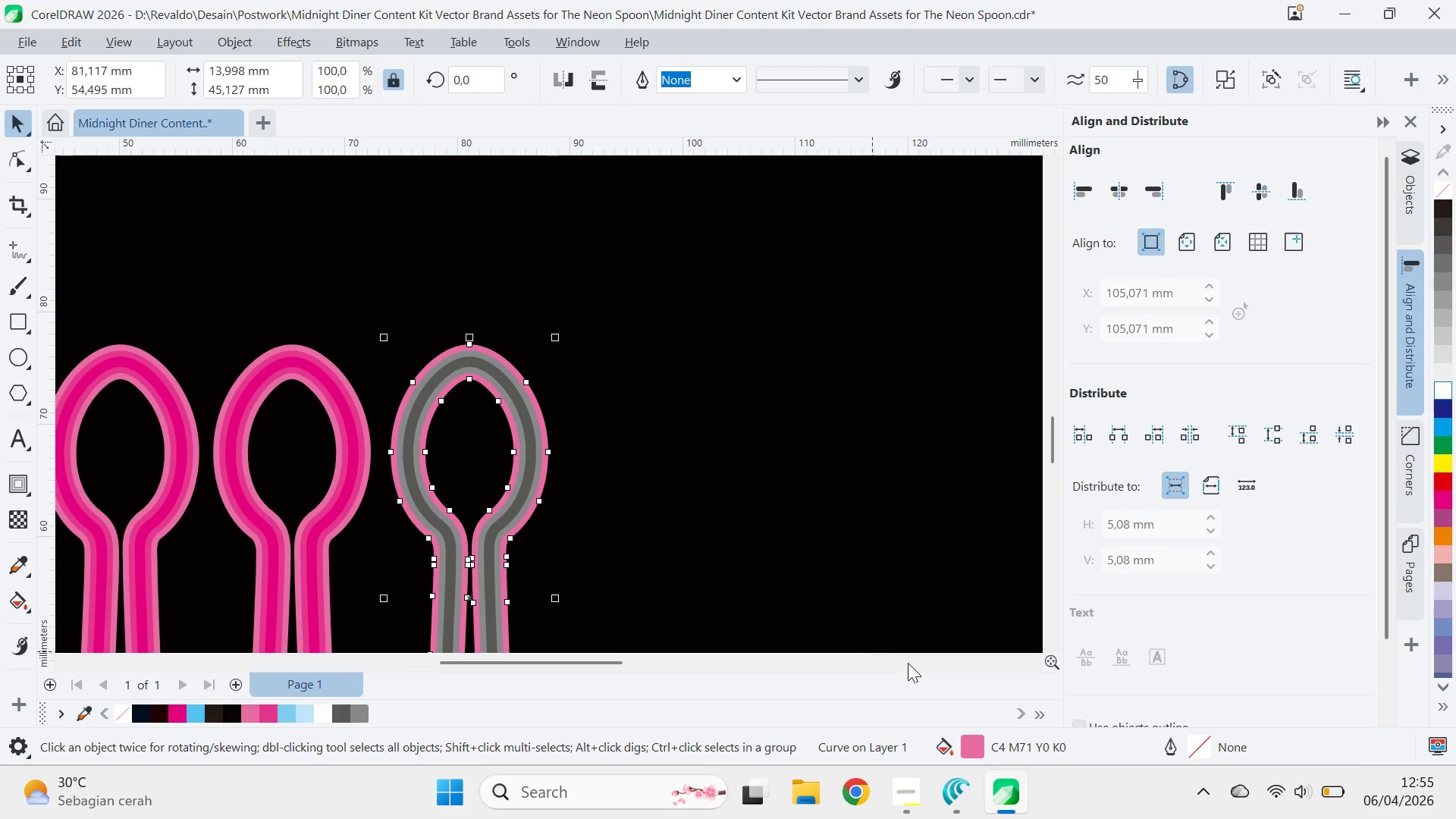 
double_click([977, 743])
 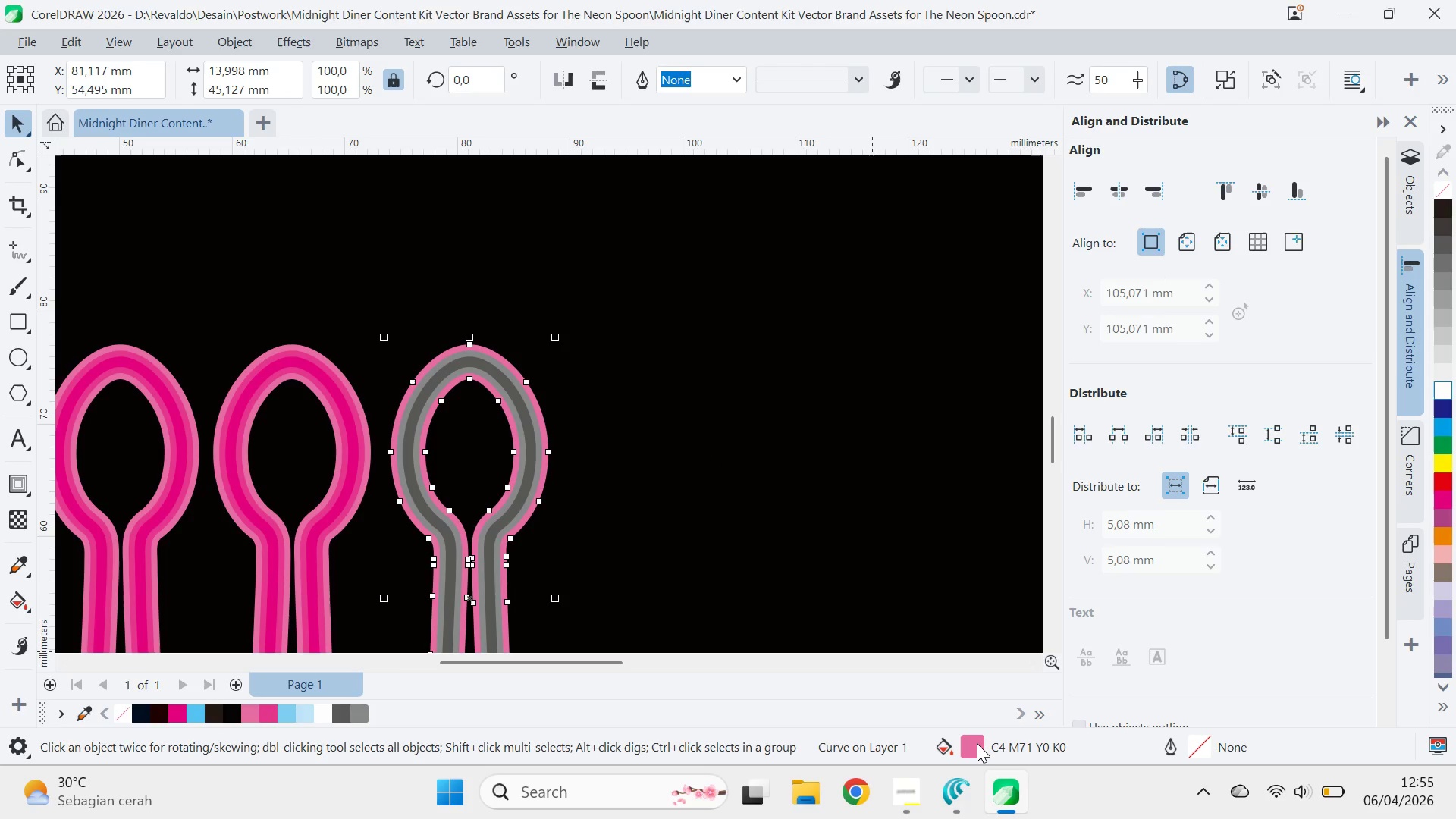 
triple_click([977, 743])
 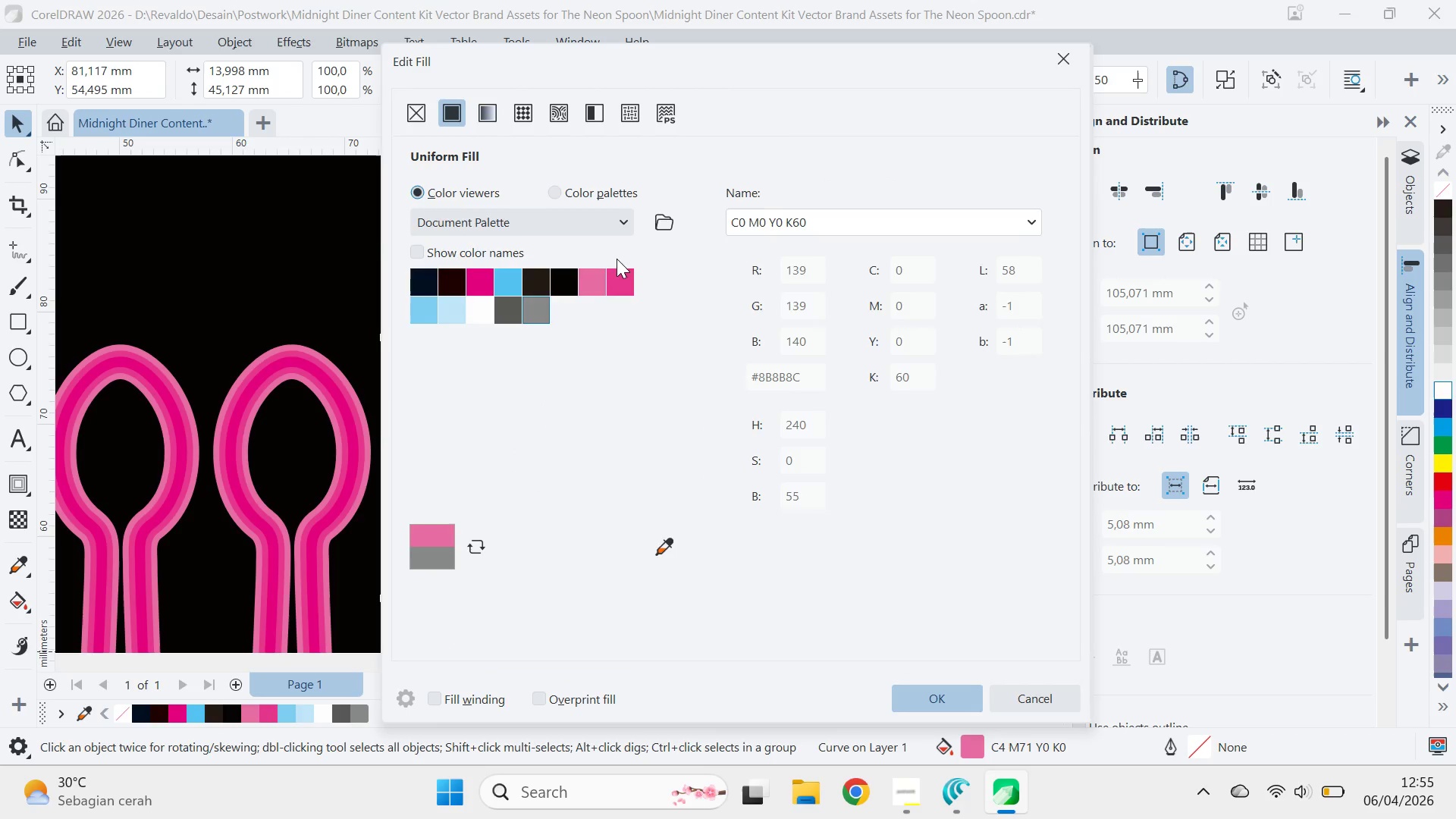 
left_click_drag(start_coordinate=[921, 443], to_coordinate=[876, 451])
 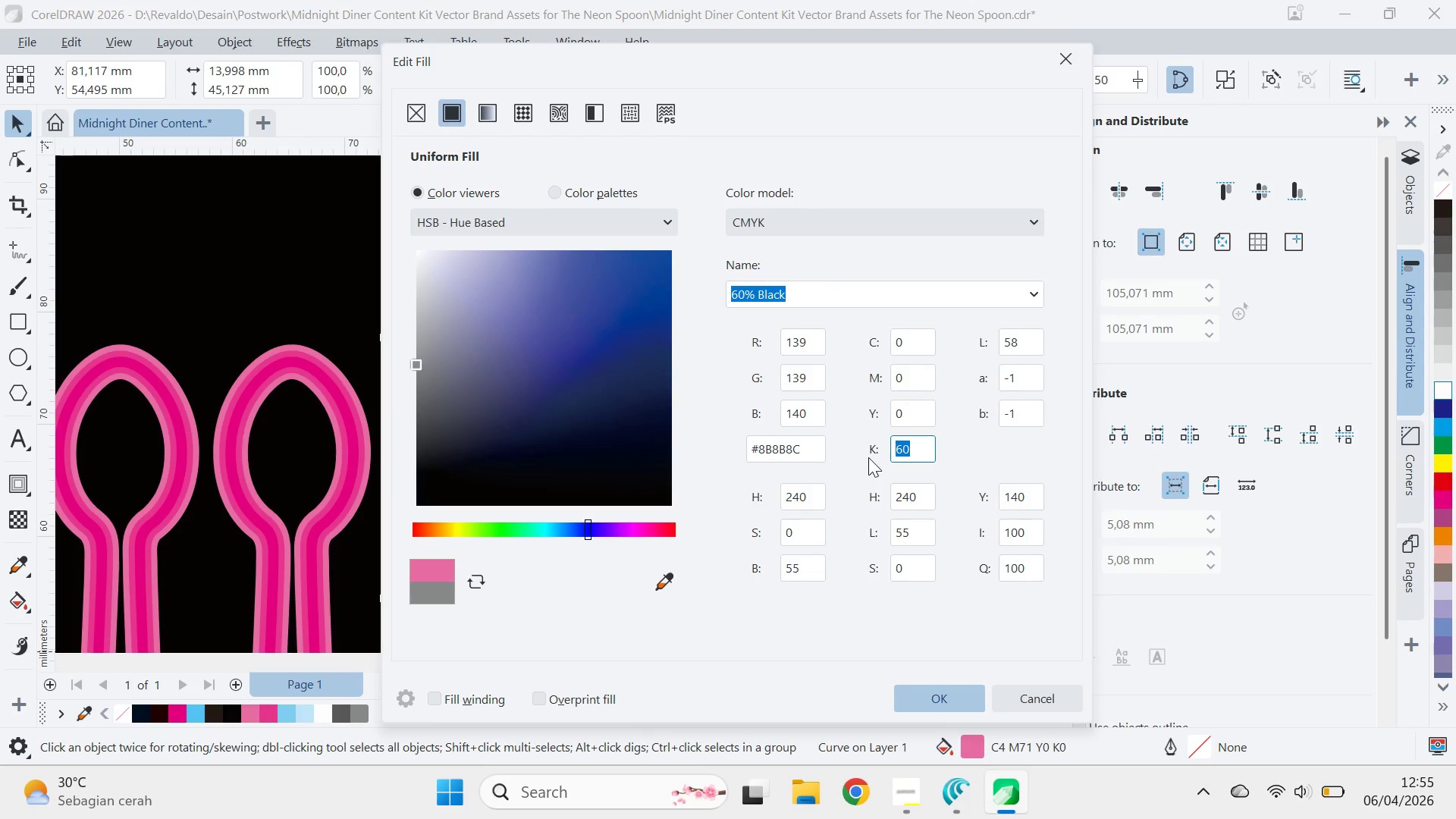 
type(40)
 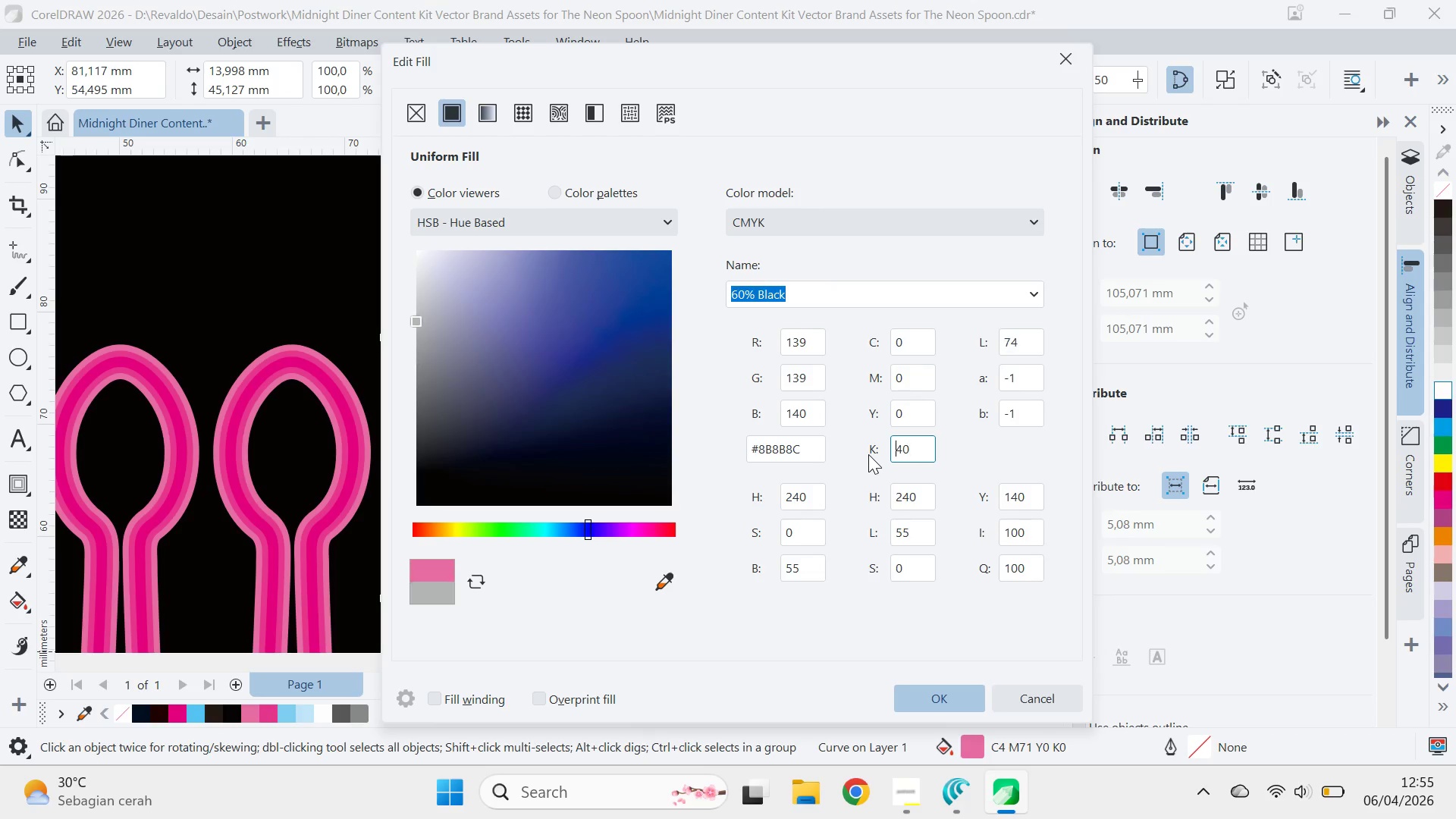 
key(Enter)
 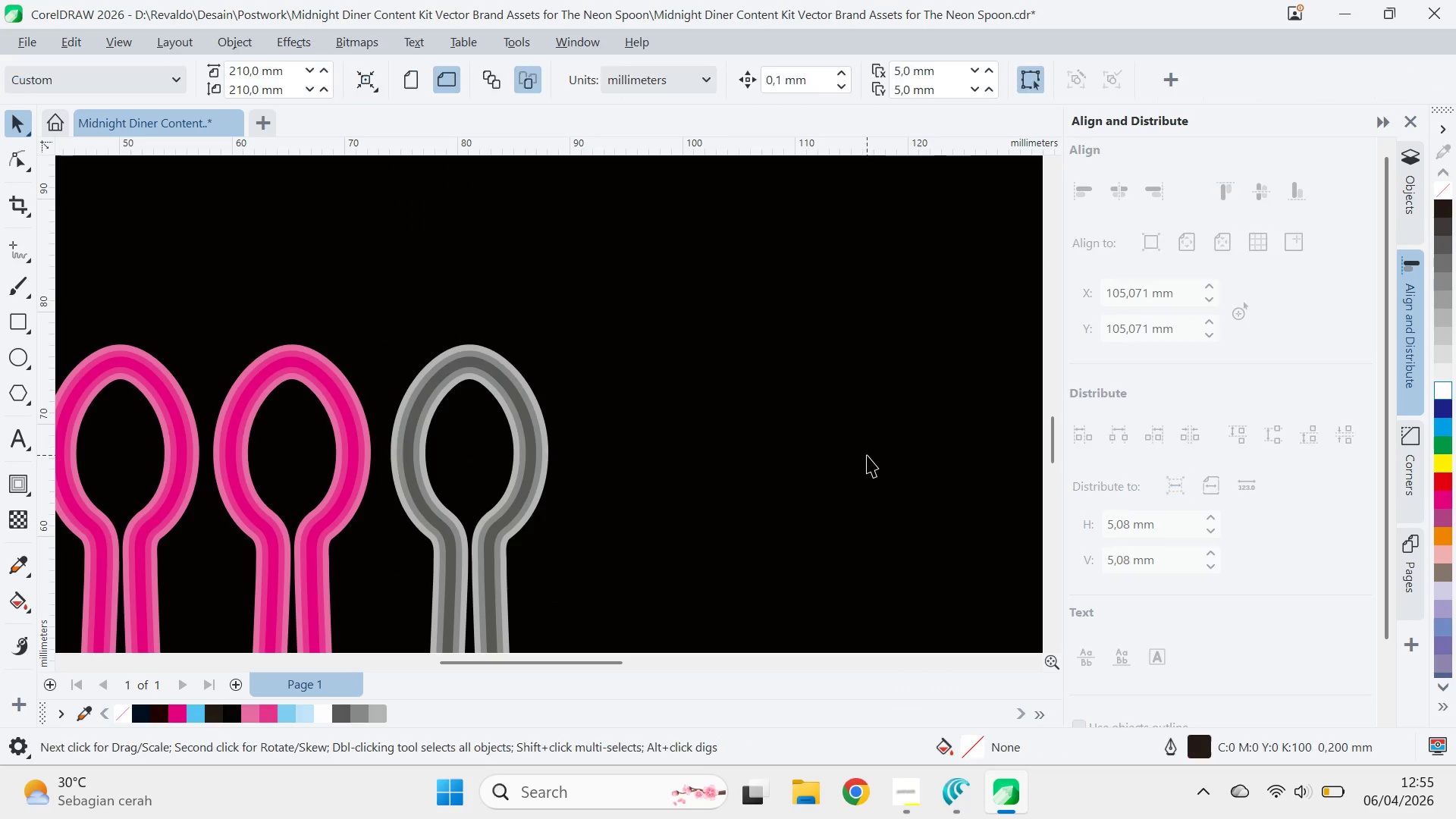 
scroll: coordinate [866, 453], scroll_direction: up, amount: 1.0
 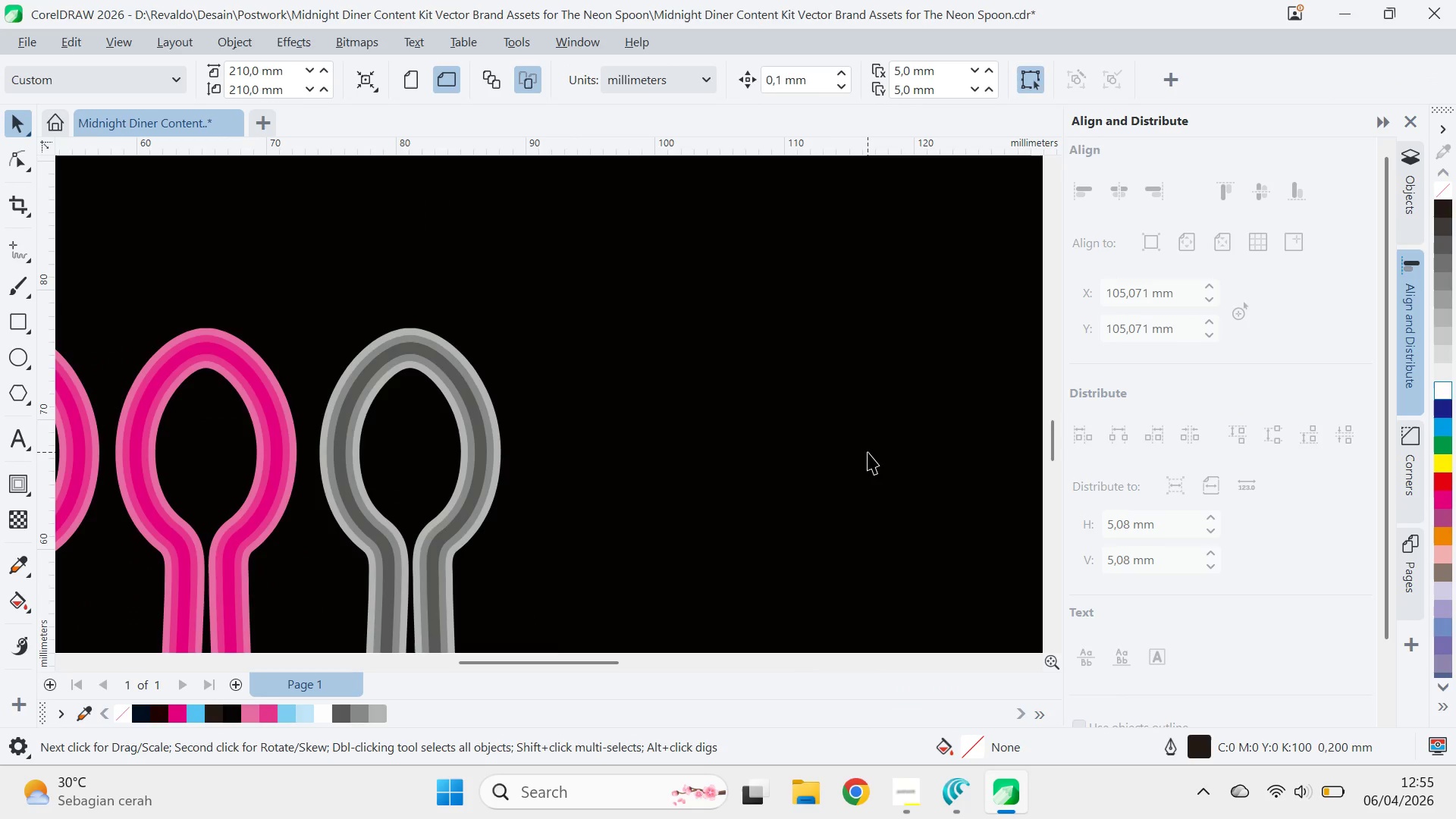 
scroll: coordinate [868, 450], scroll_direction: down, amount: 1.0
 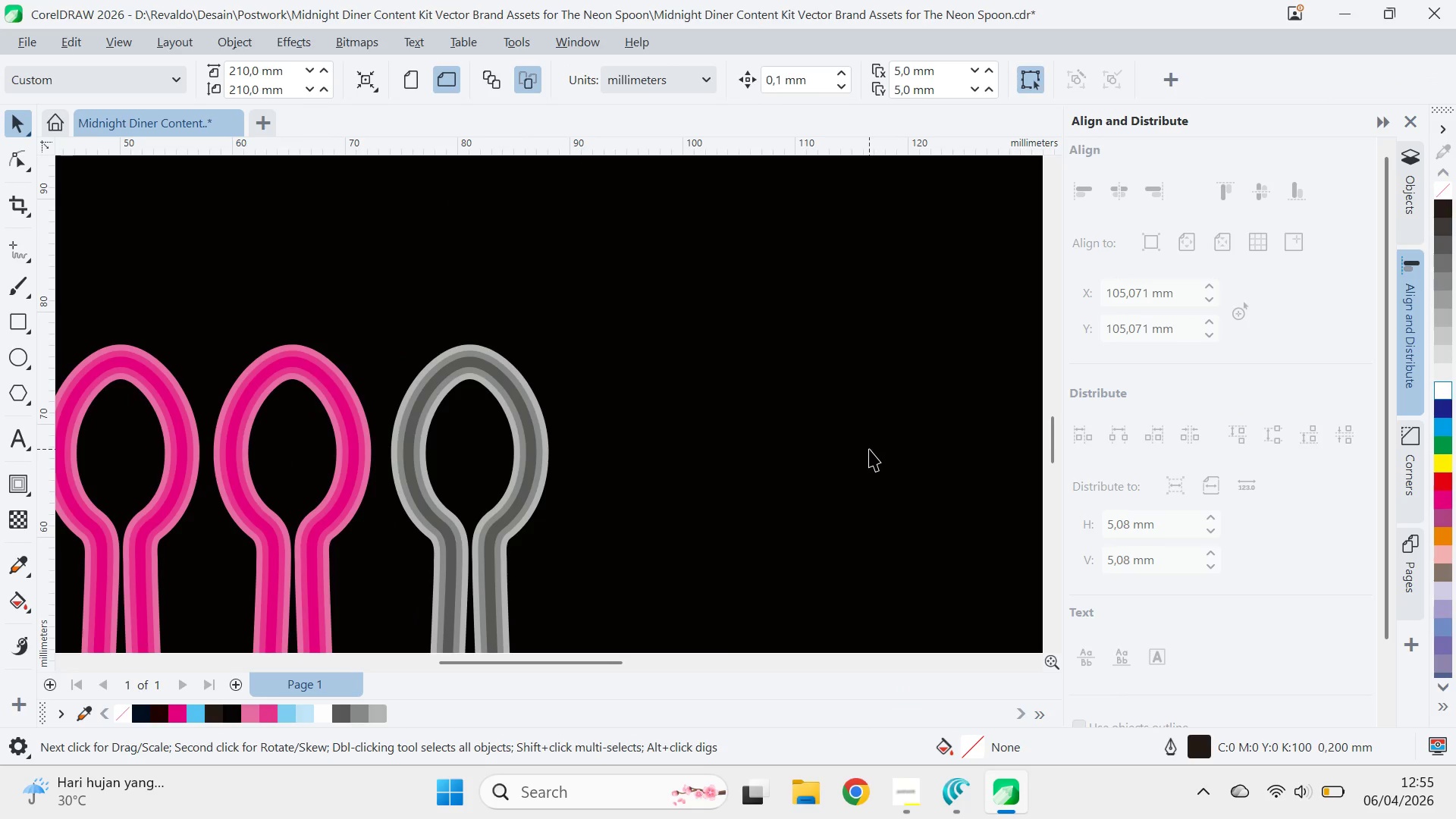 
scroll: coordinate [871, 449], scroll_direction: none, amount: 0.0
 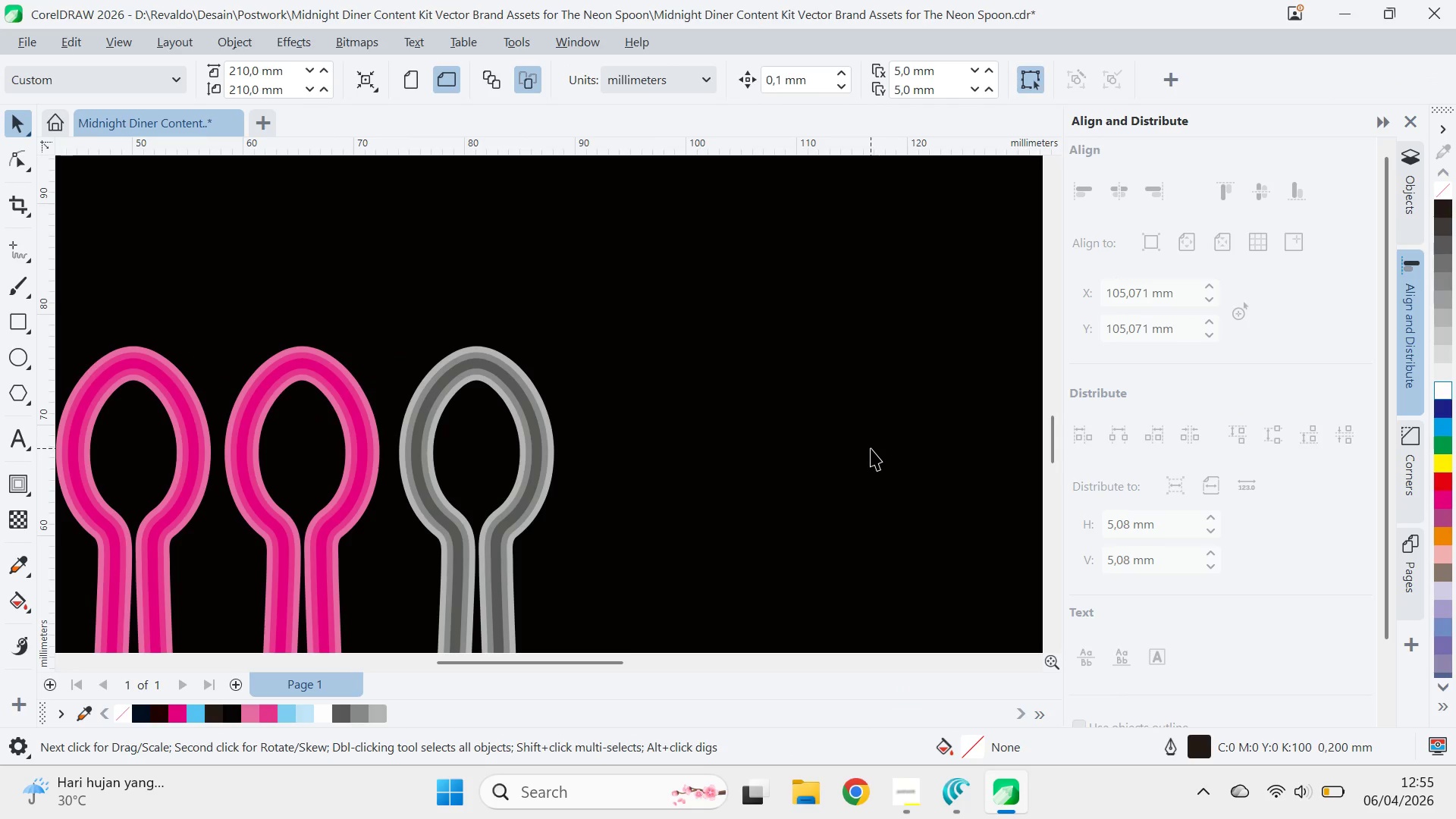 
left_click_drag(start_coordinate=[829, 384], to_coordinate=[683, 632])
 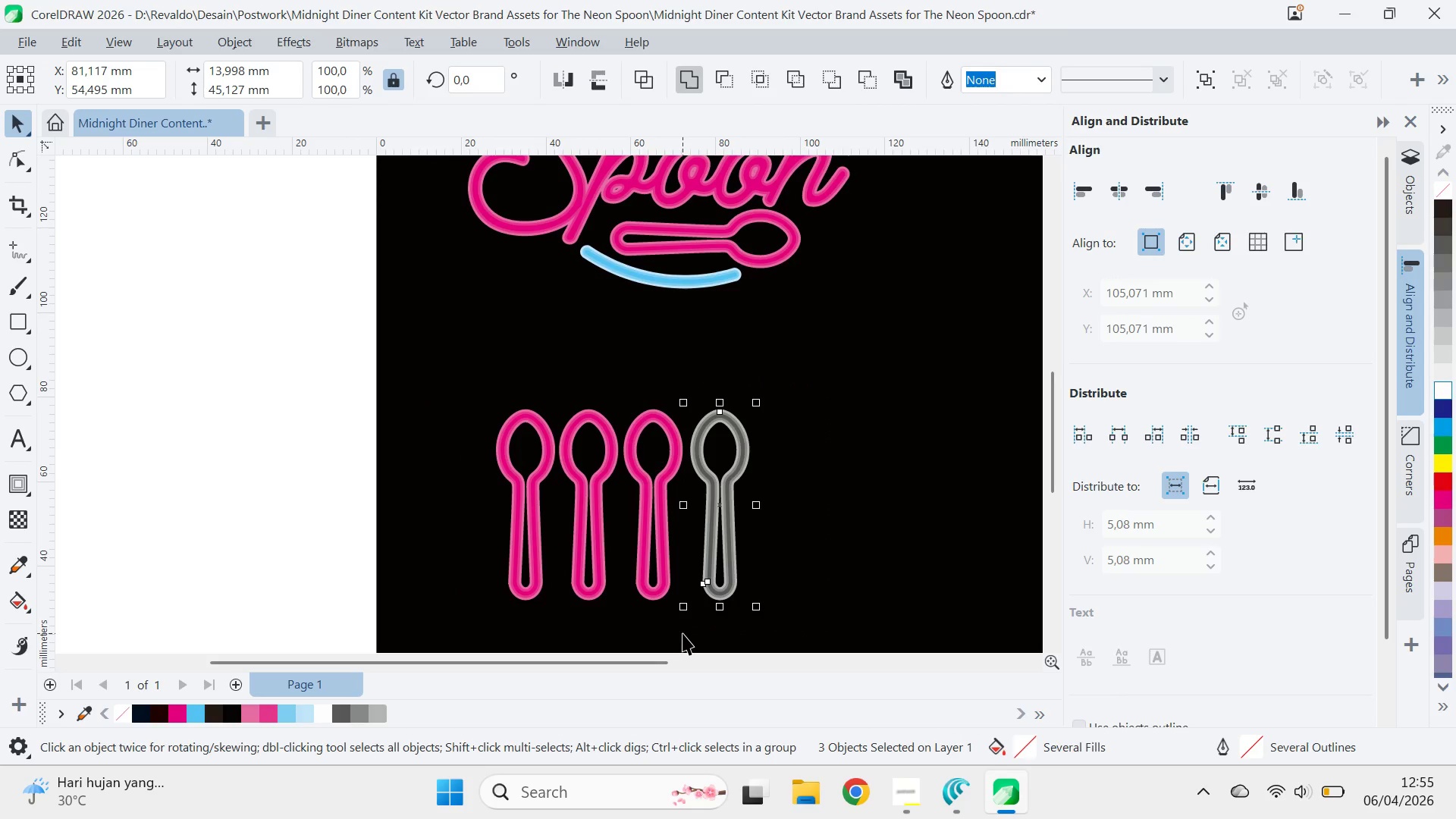 
scroll: coordinate [871, 448], scroll_direction: down, amount: 7.0
 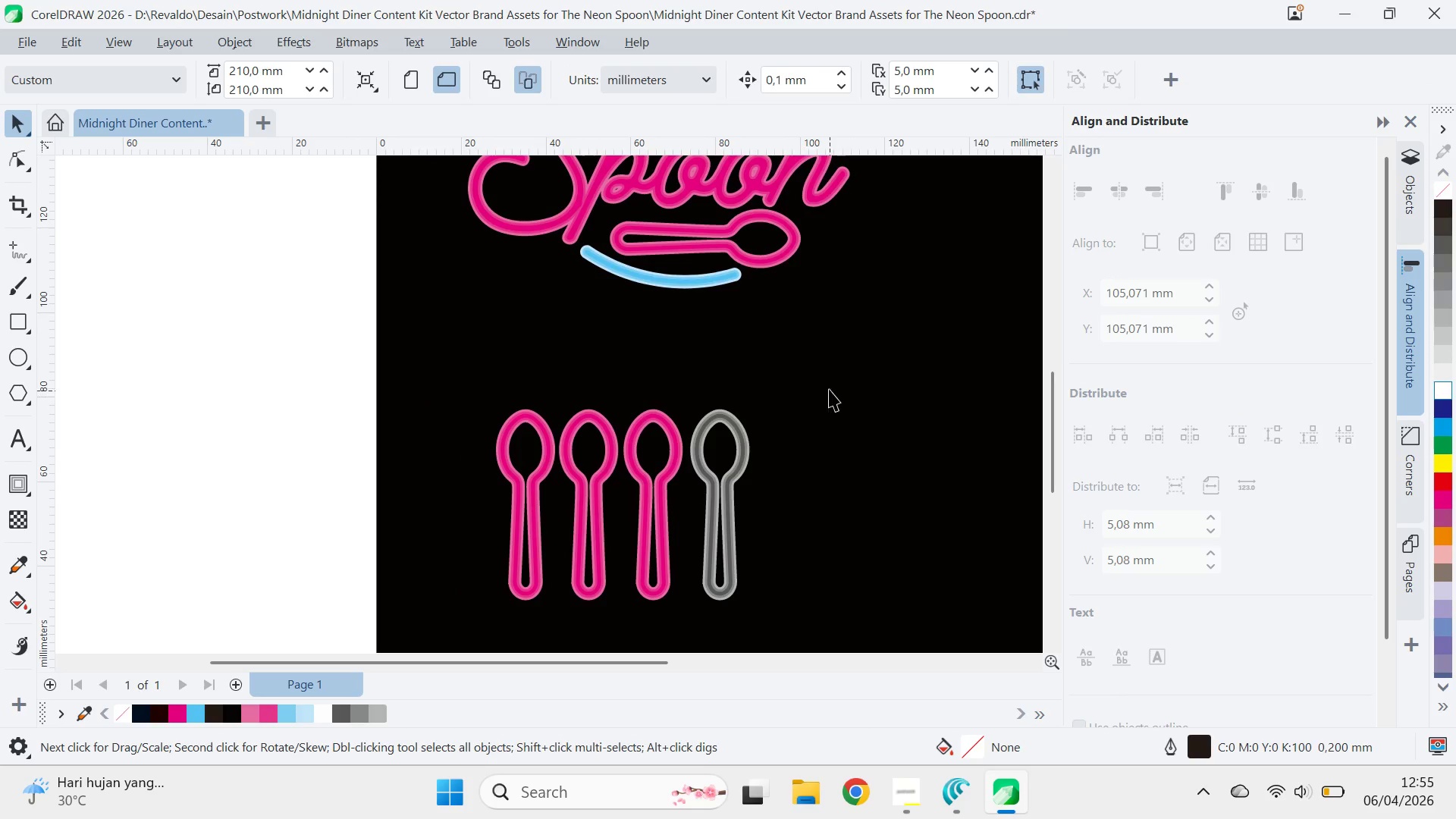 
key(Control+G)
 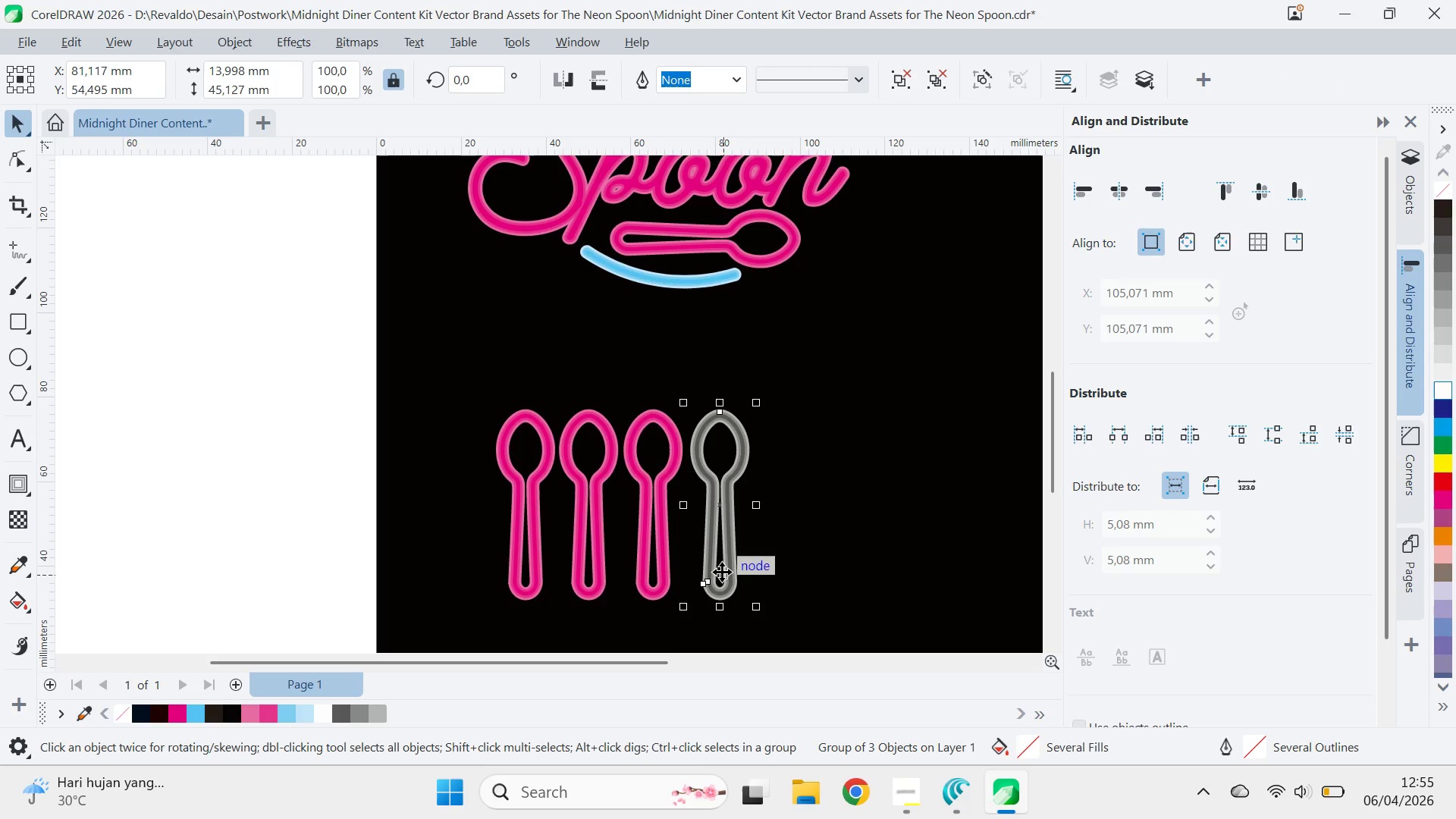 
left_click_drag(start_coordinate=[722, 570], to_coordinate=[799, 573])
 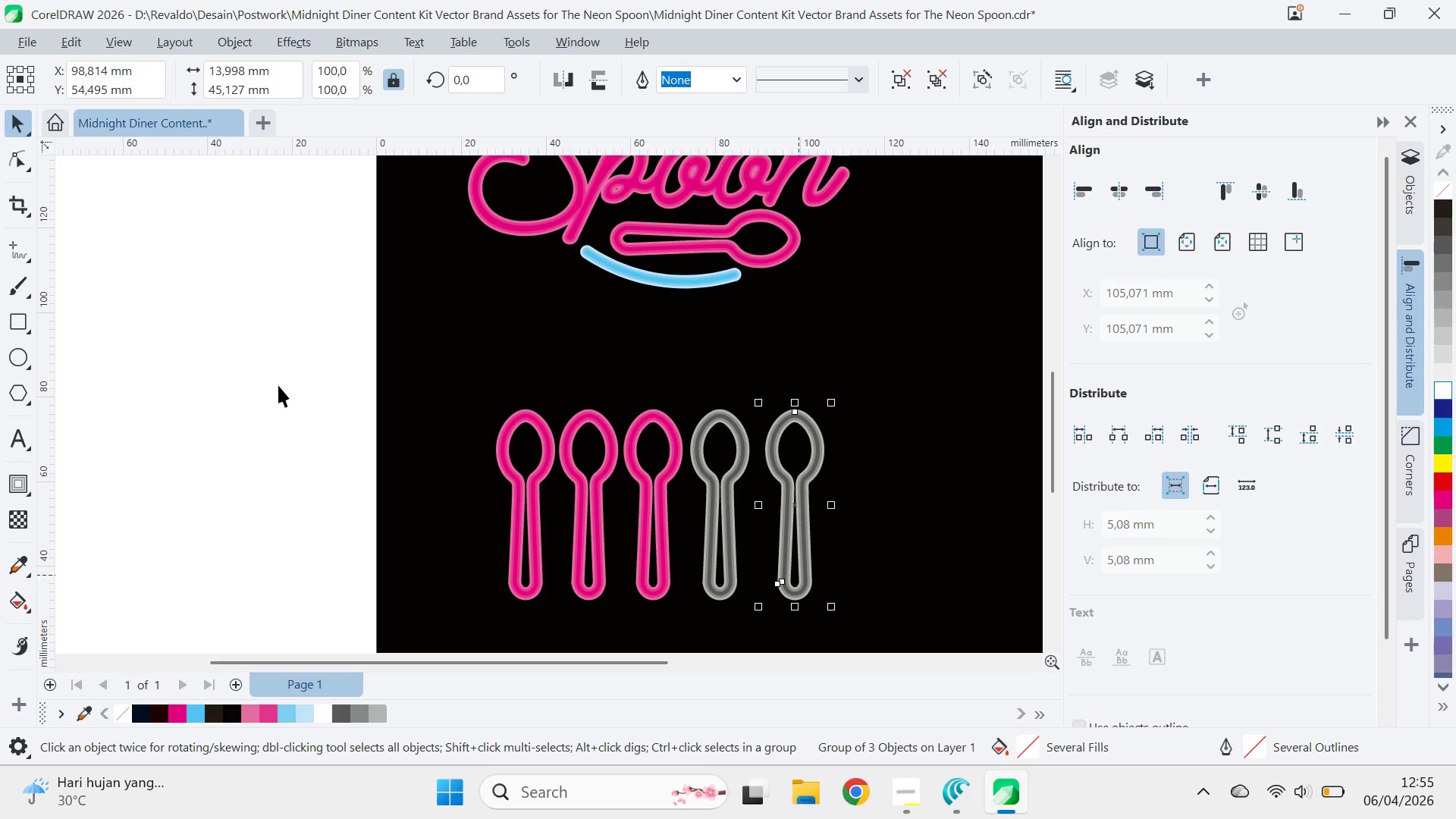 
hold_key(key=ShiftLeft, duration=0.88)
 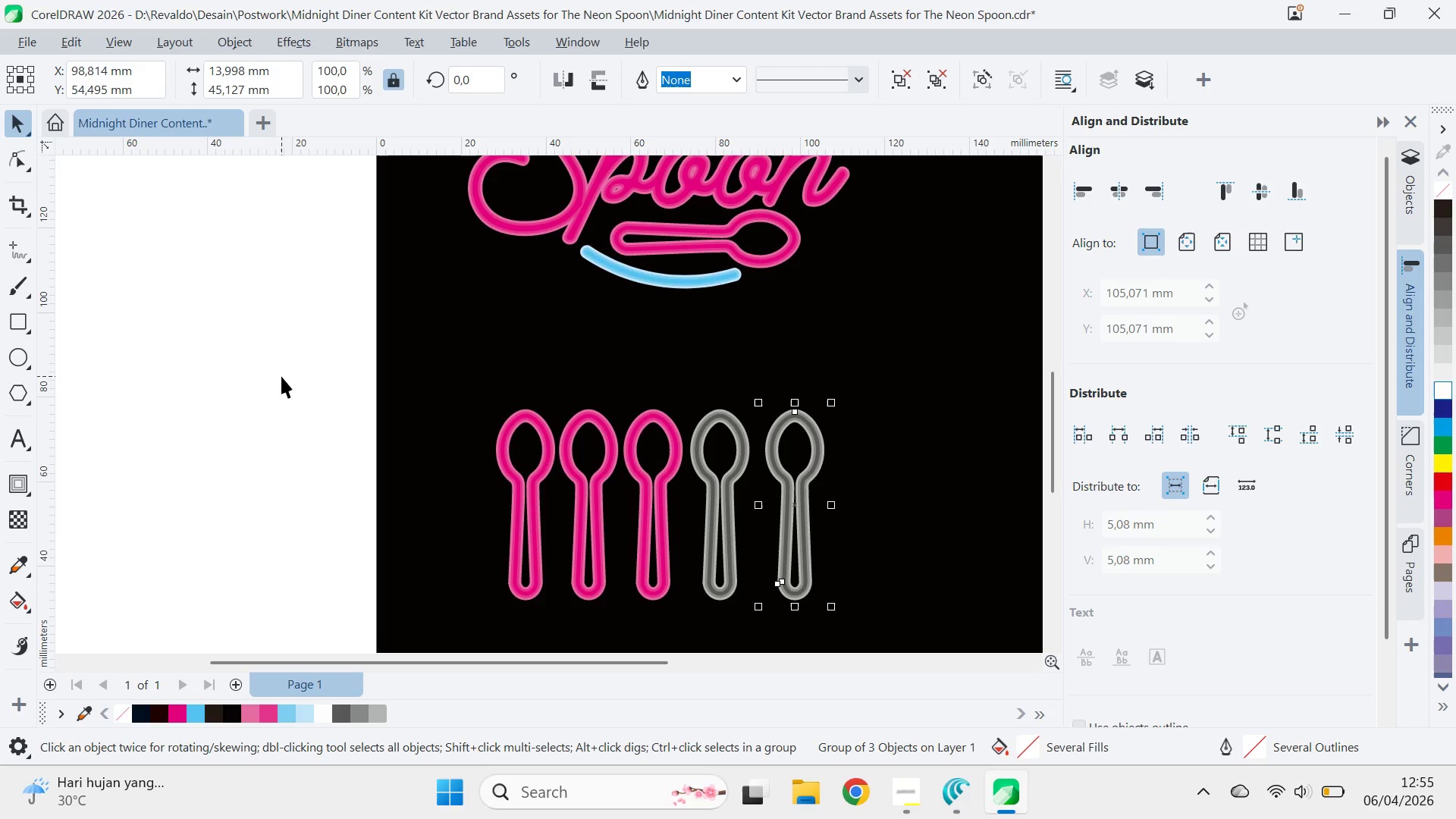 
left_click_drag(start_coordinate=[282, 372], to_coordinate=[910, 637])
 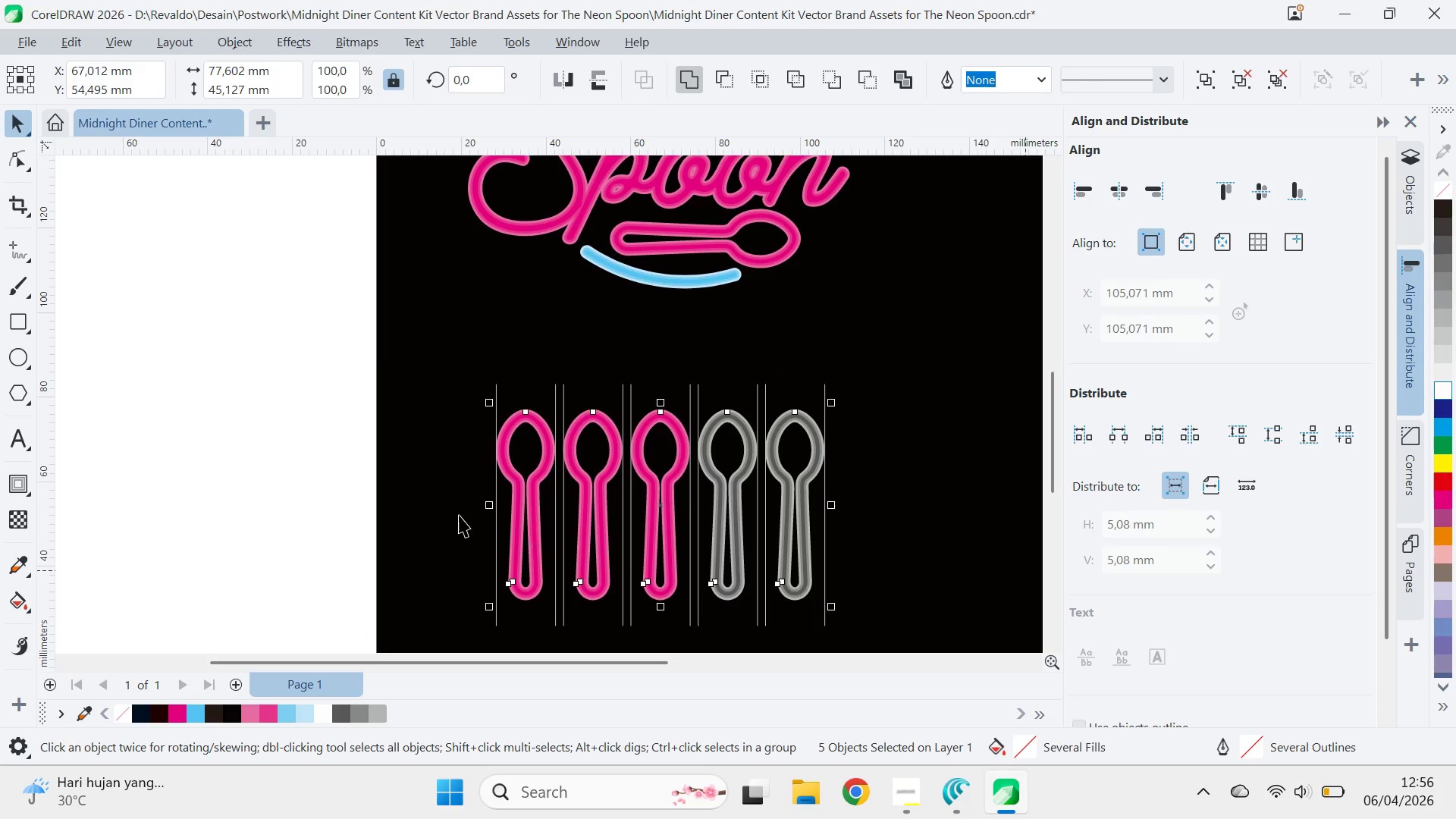 
scroll: coordinate [293, 469], scroll_direction: none, amount: 0.0
 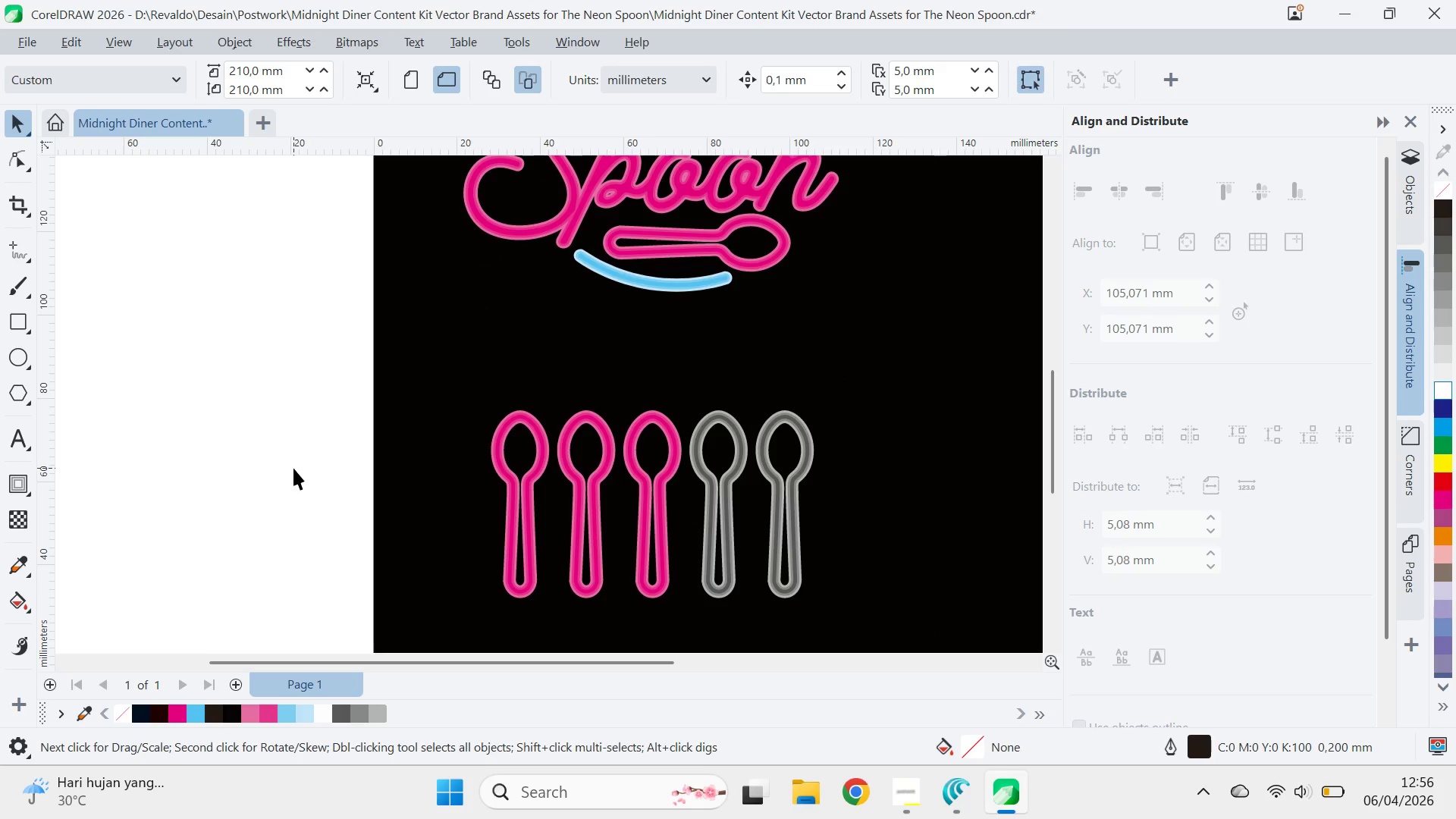 
key(Alt+Tab)
 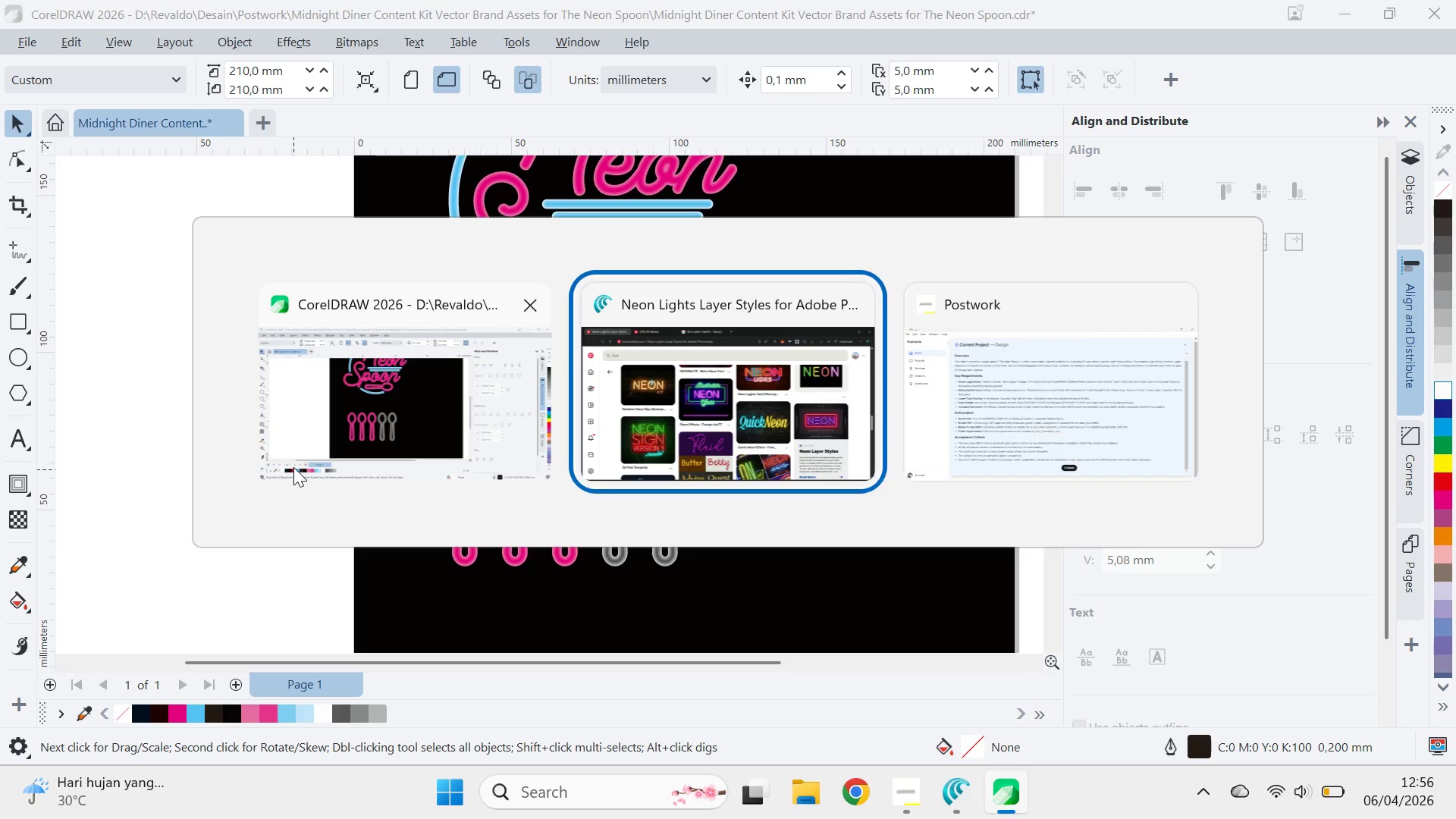 
scroll: coordinate [293, 466], scroll_direction: down, amount: 2.0
 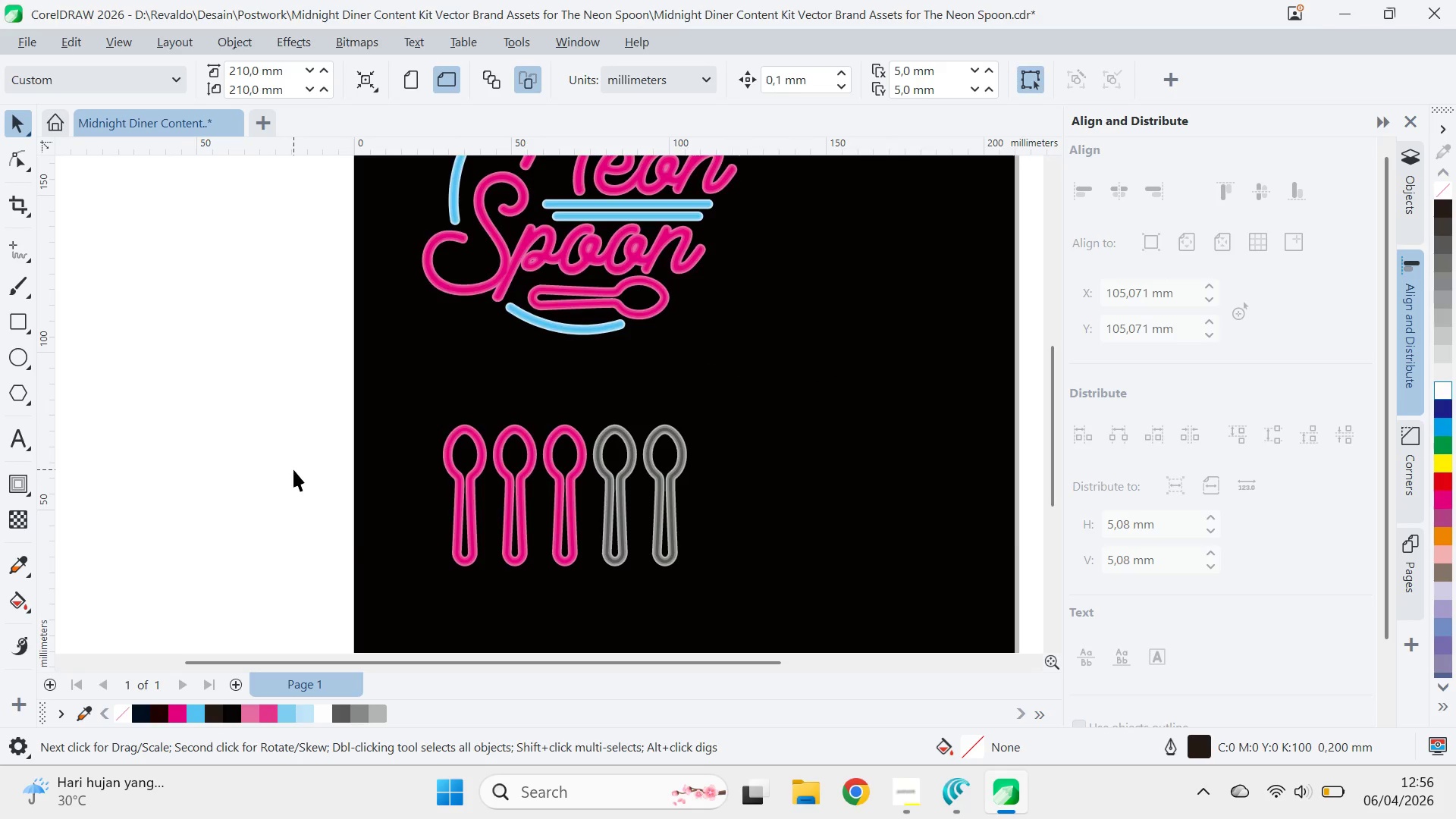 
key(Alt+Tab)